 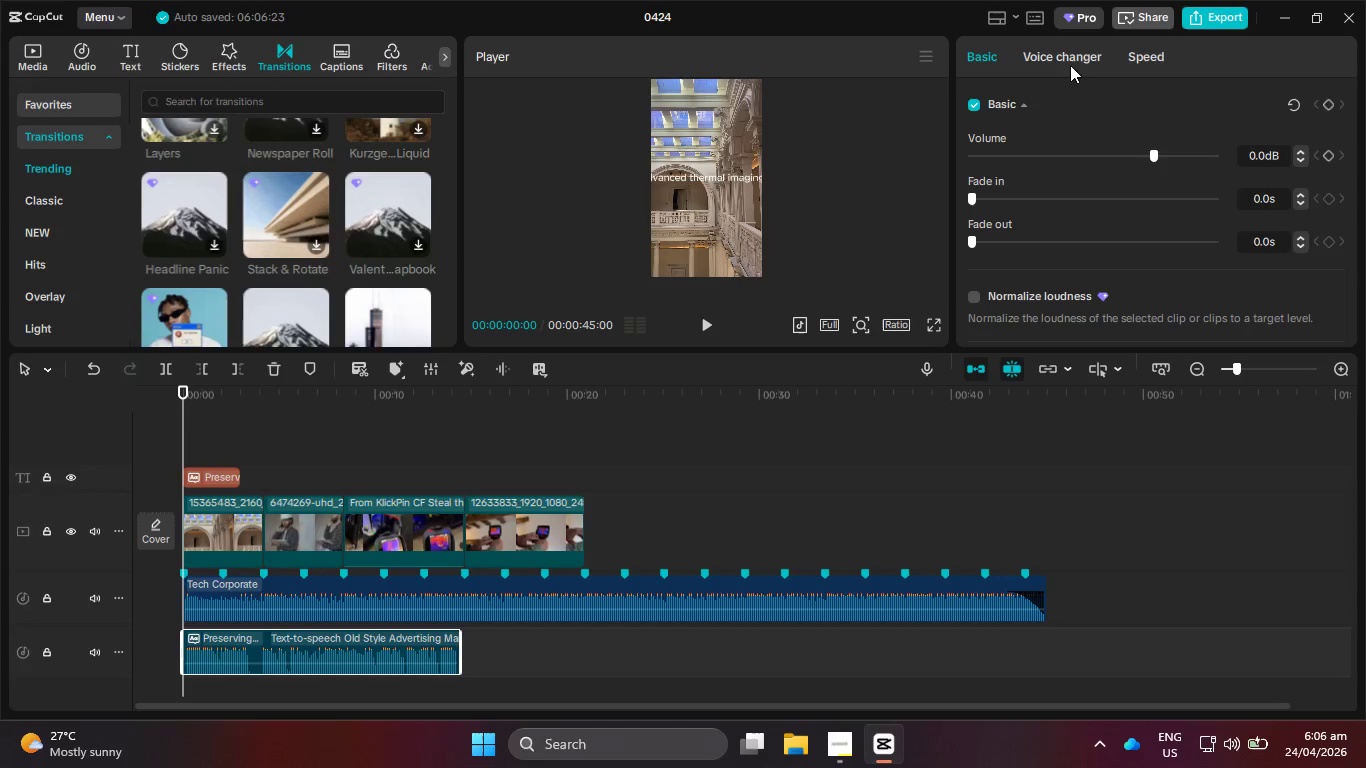 
left_click([1154, 63])
 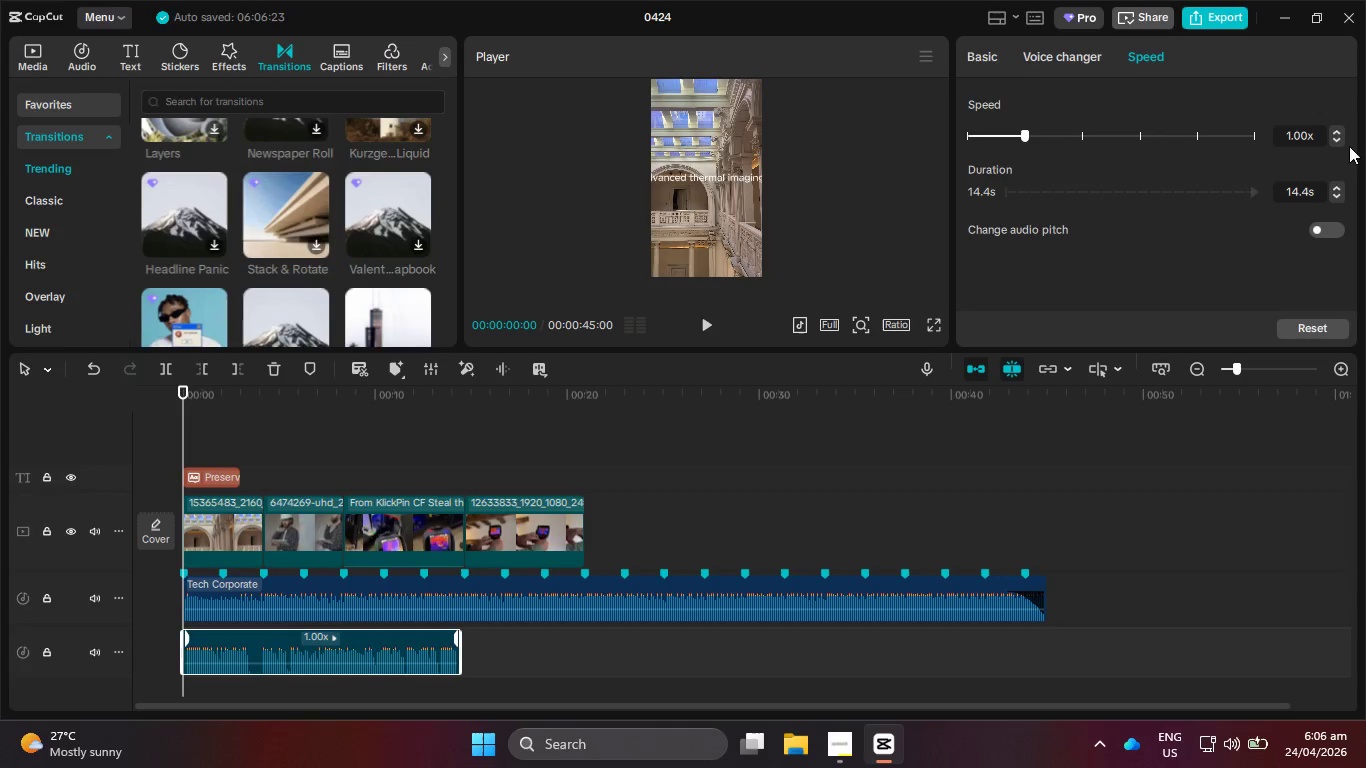 
left_click([1335, 139])
 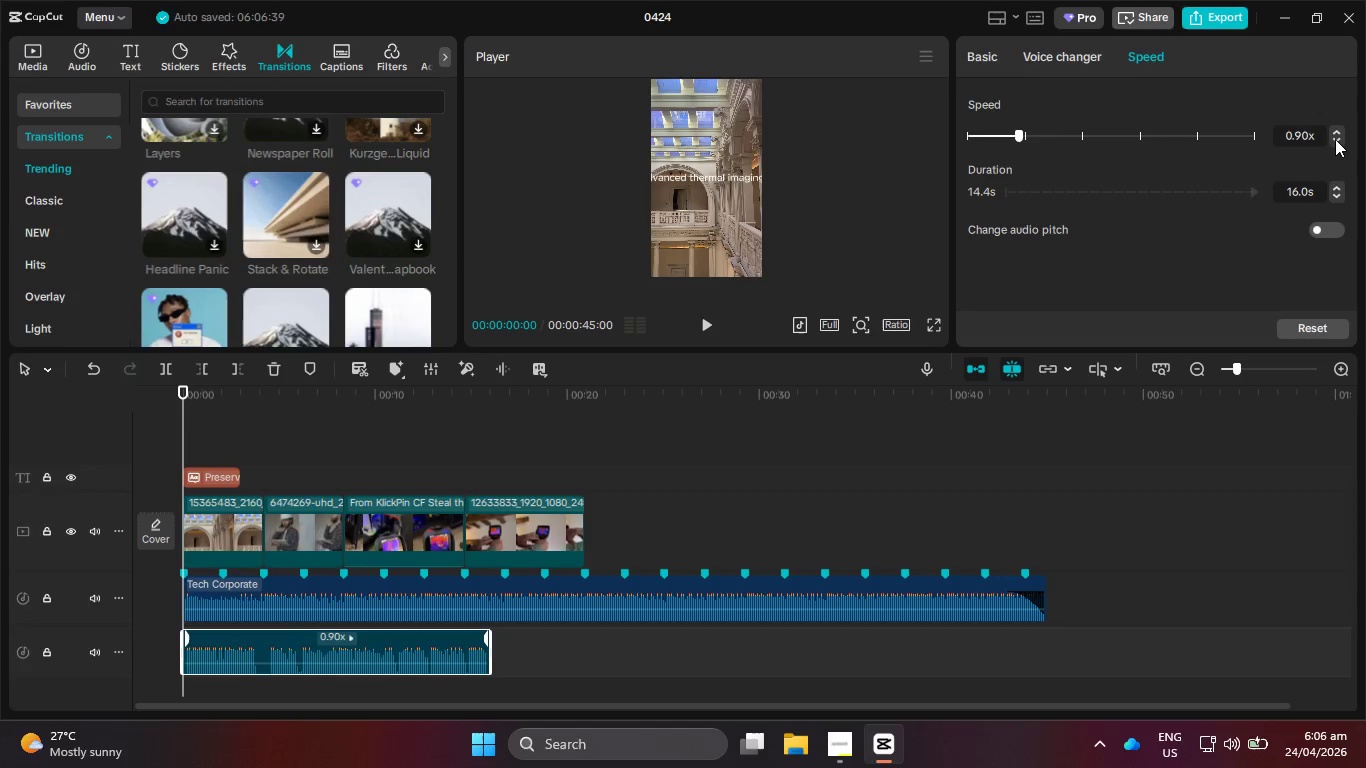 
left_click([1335, 139])
 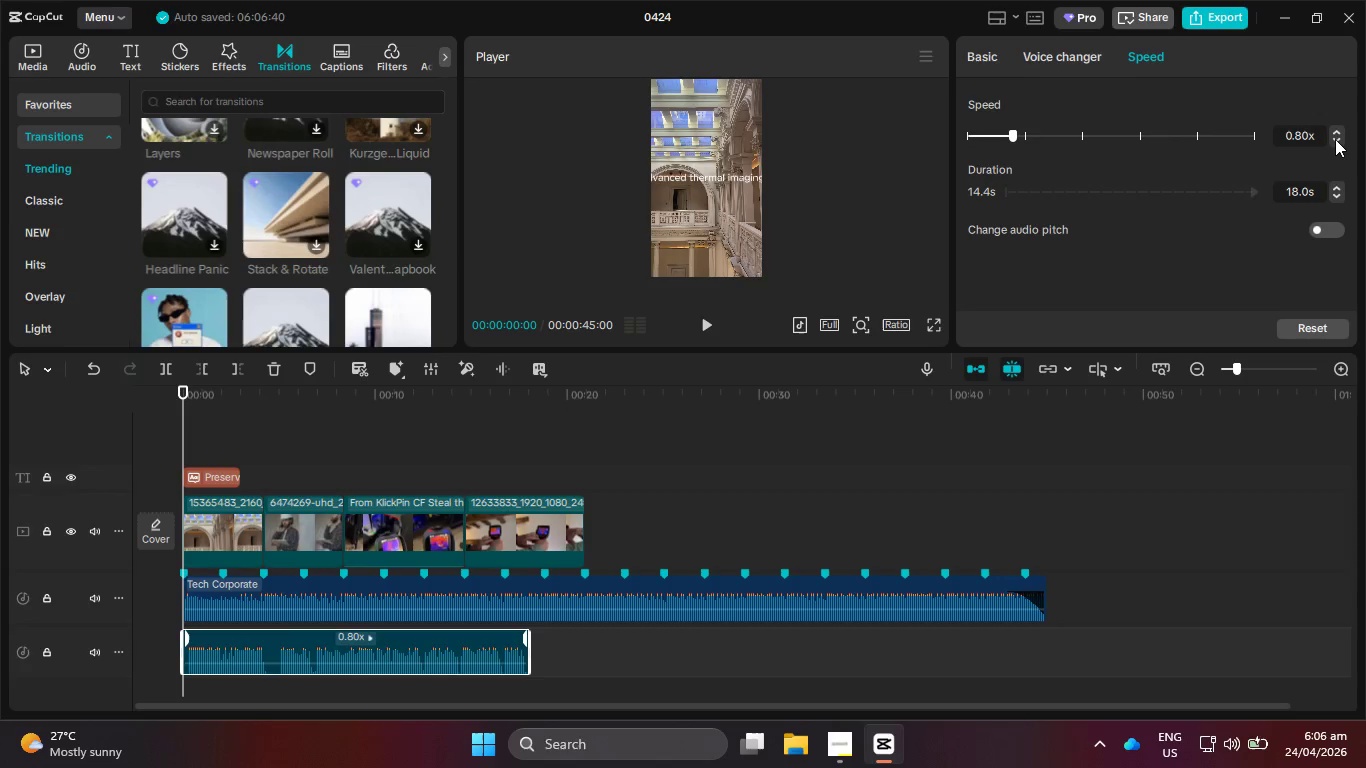 
left_click([1335, 139])
 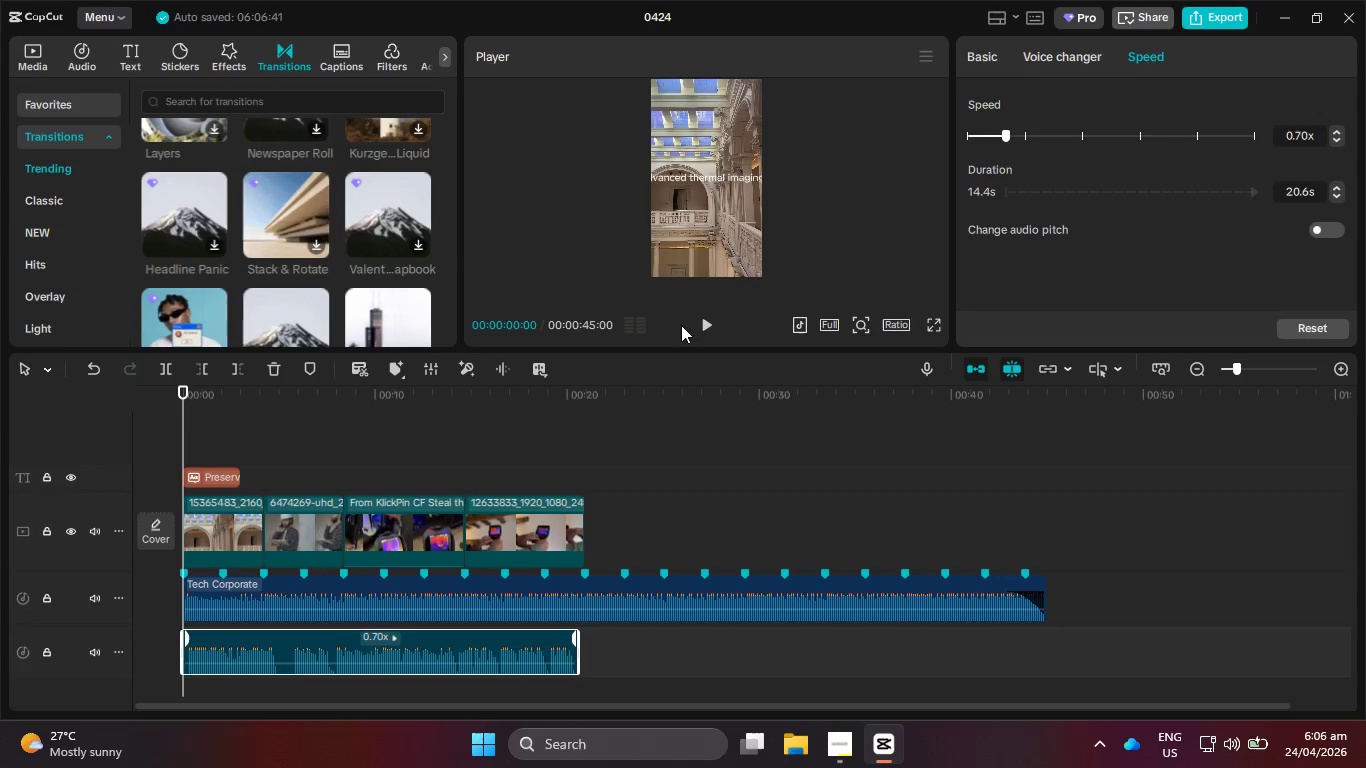 
left_click([701, 326])
 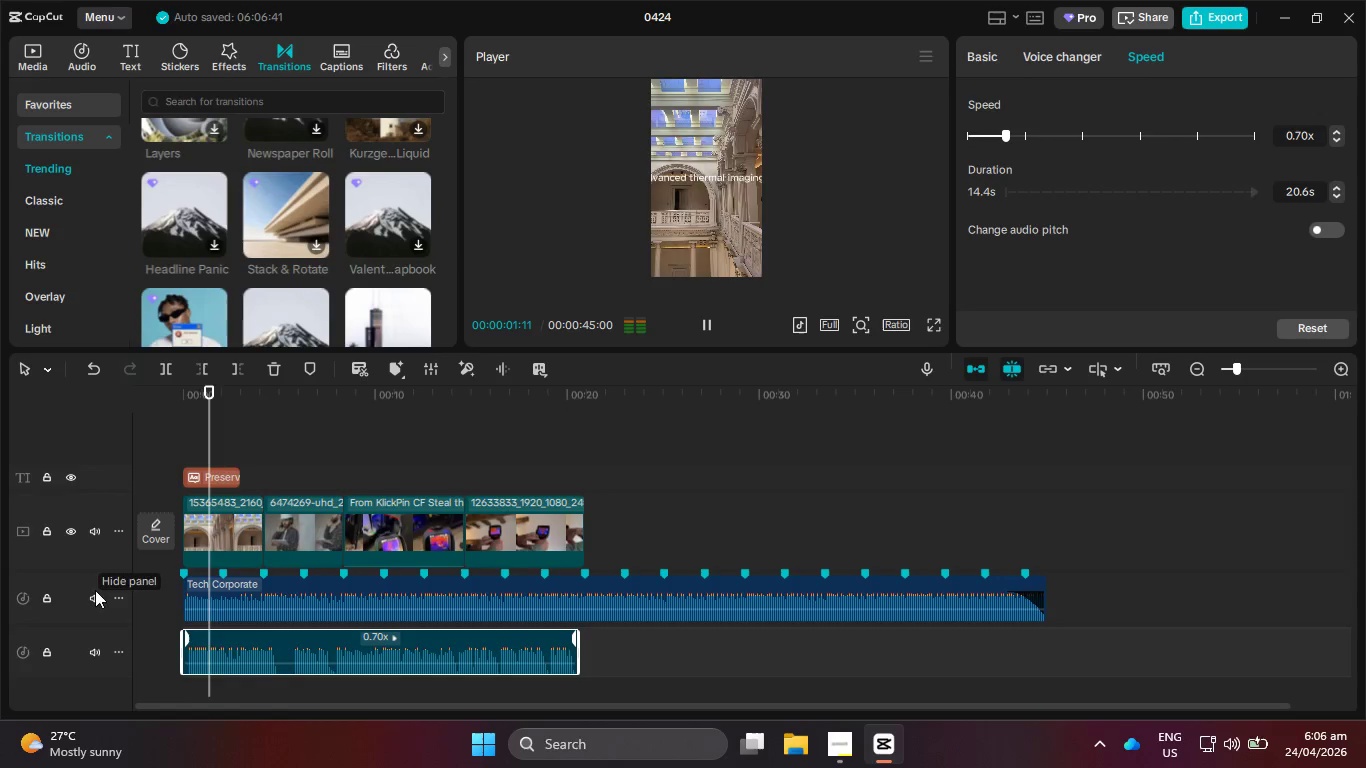 
left_click([87, 602])
 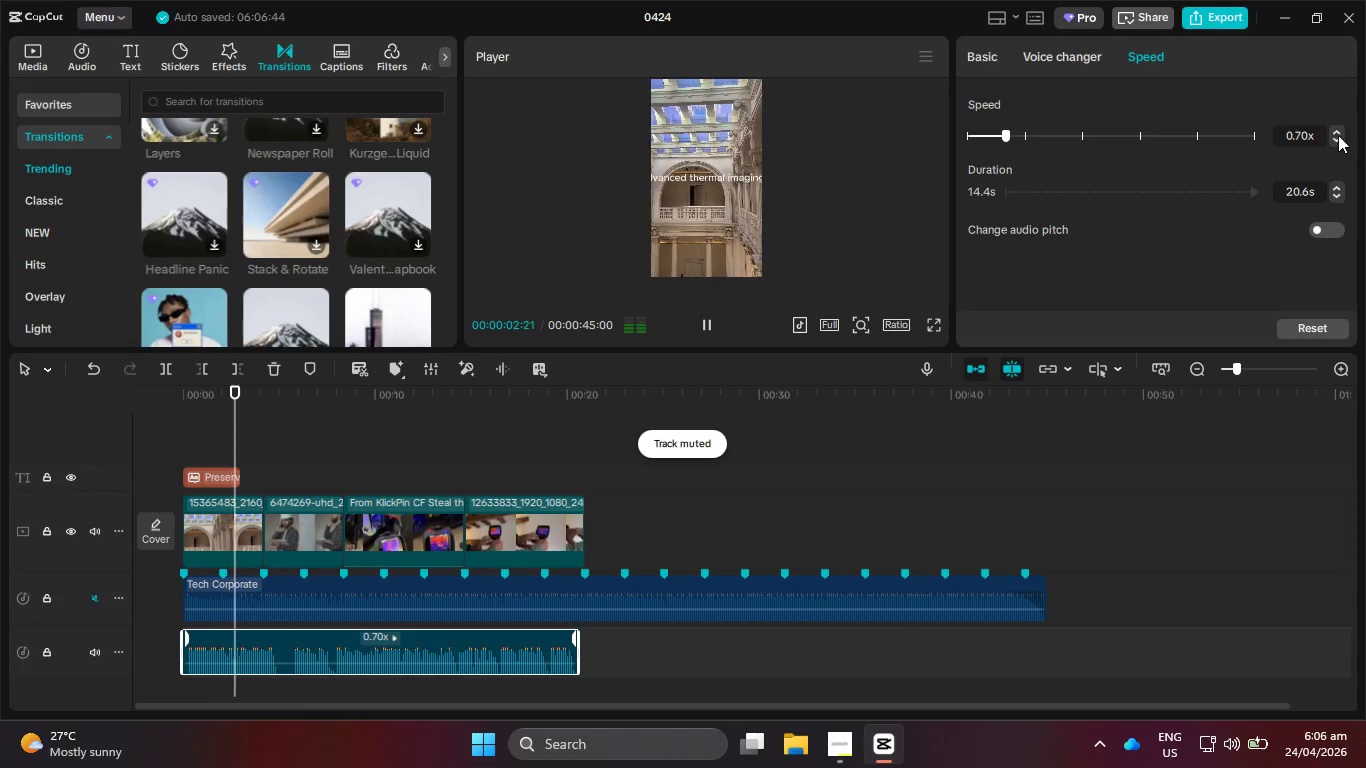 
left_click([1335, 134])
 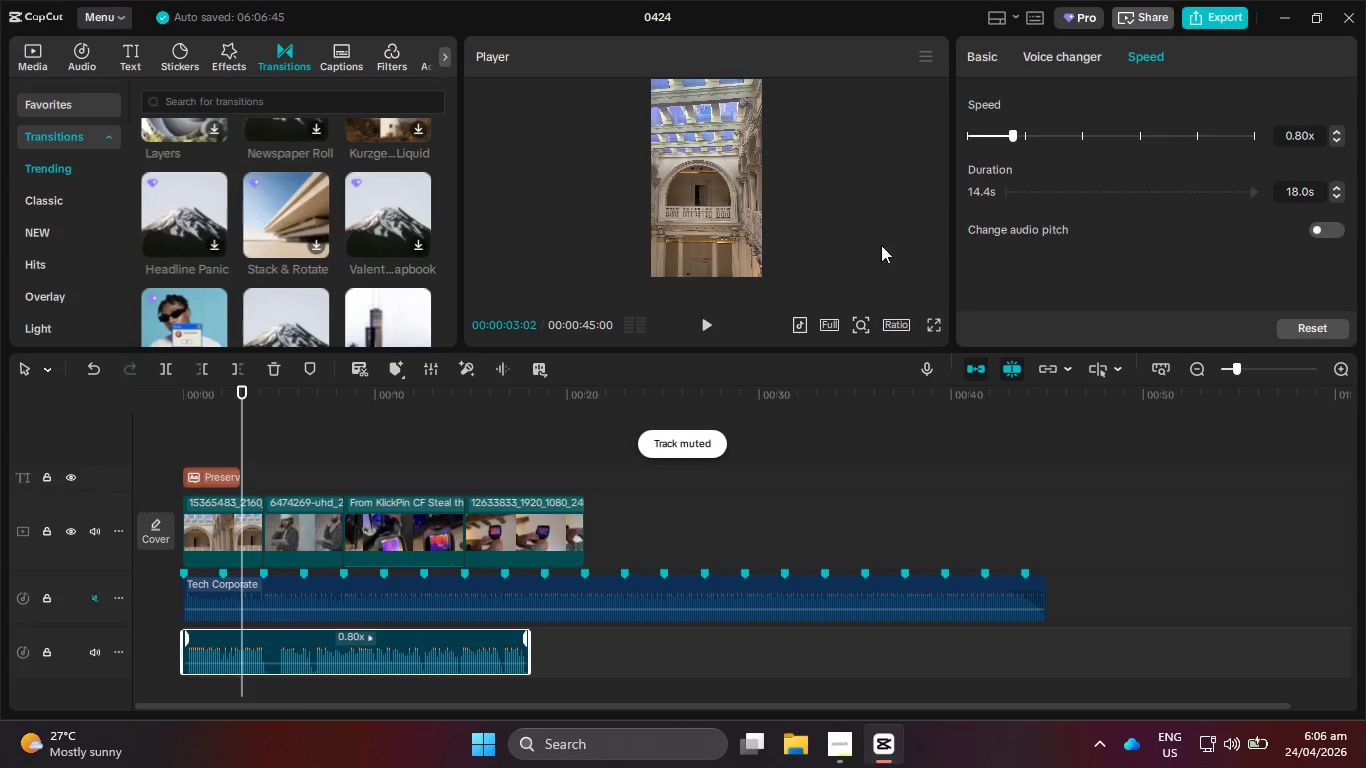 
left_click([704, 322])
 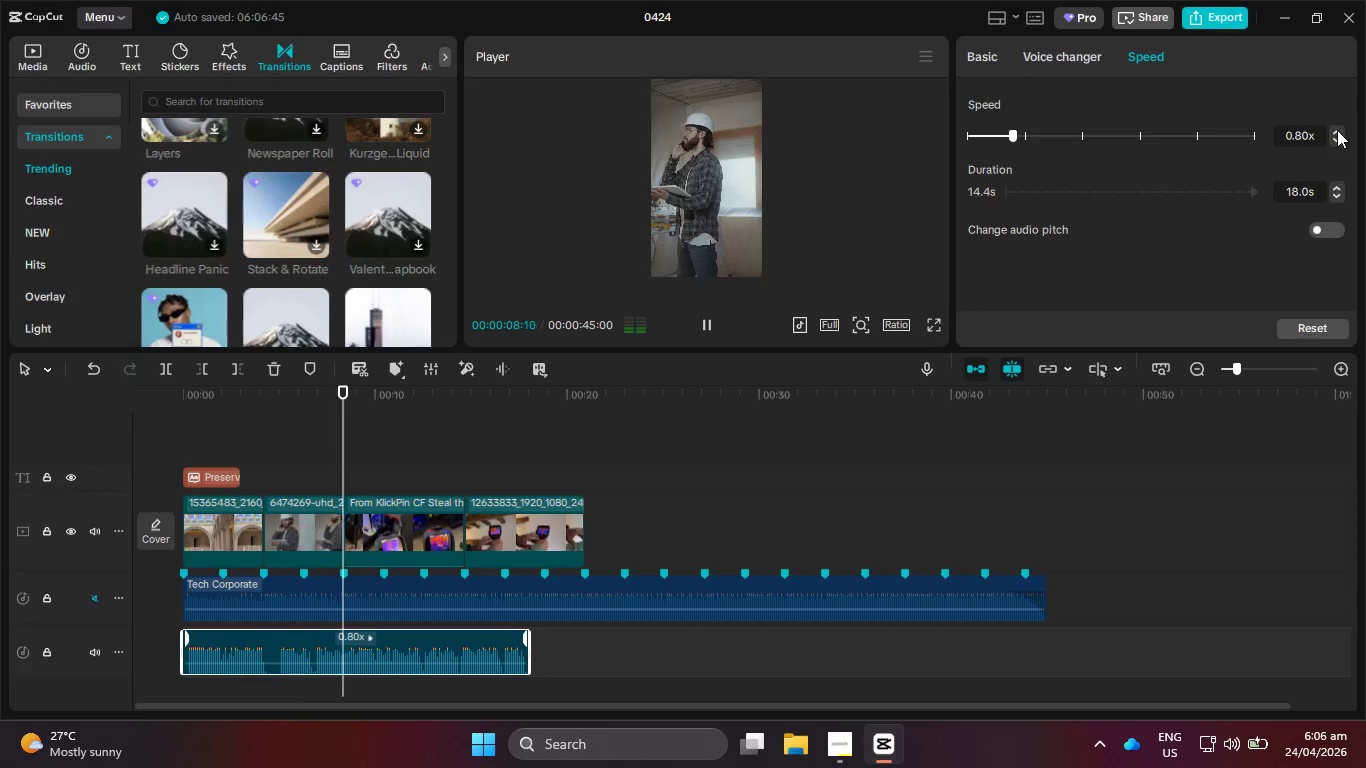 
wait(7.25)
 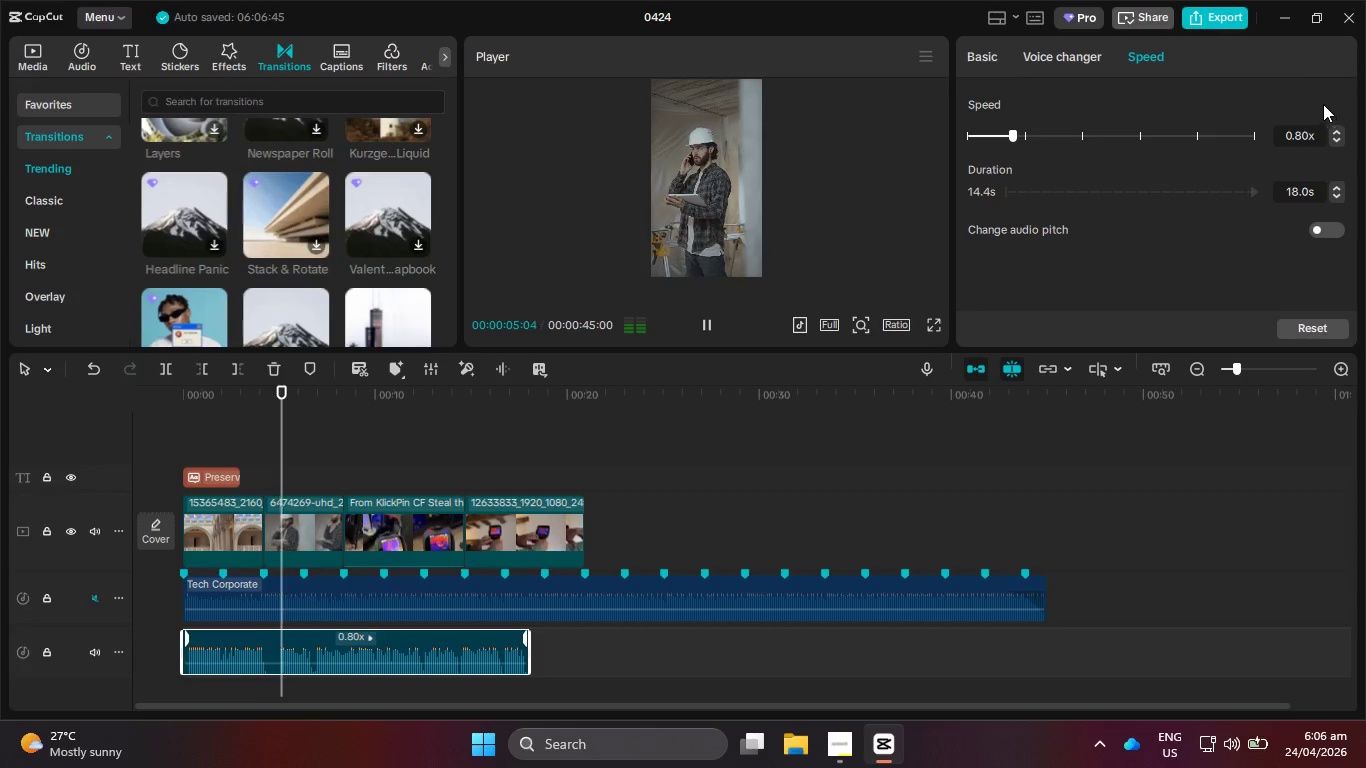 
key(Backspace)
 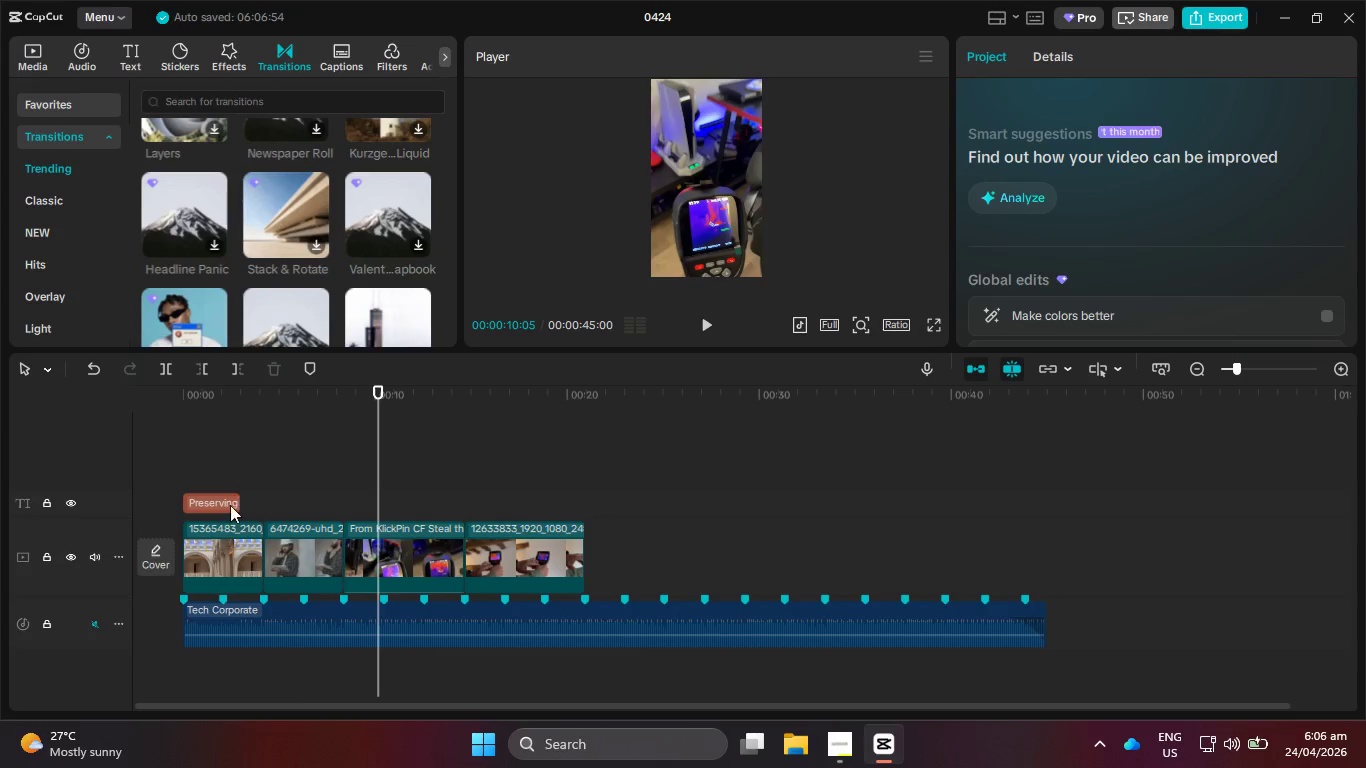 
left_click([224, 496])
 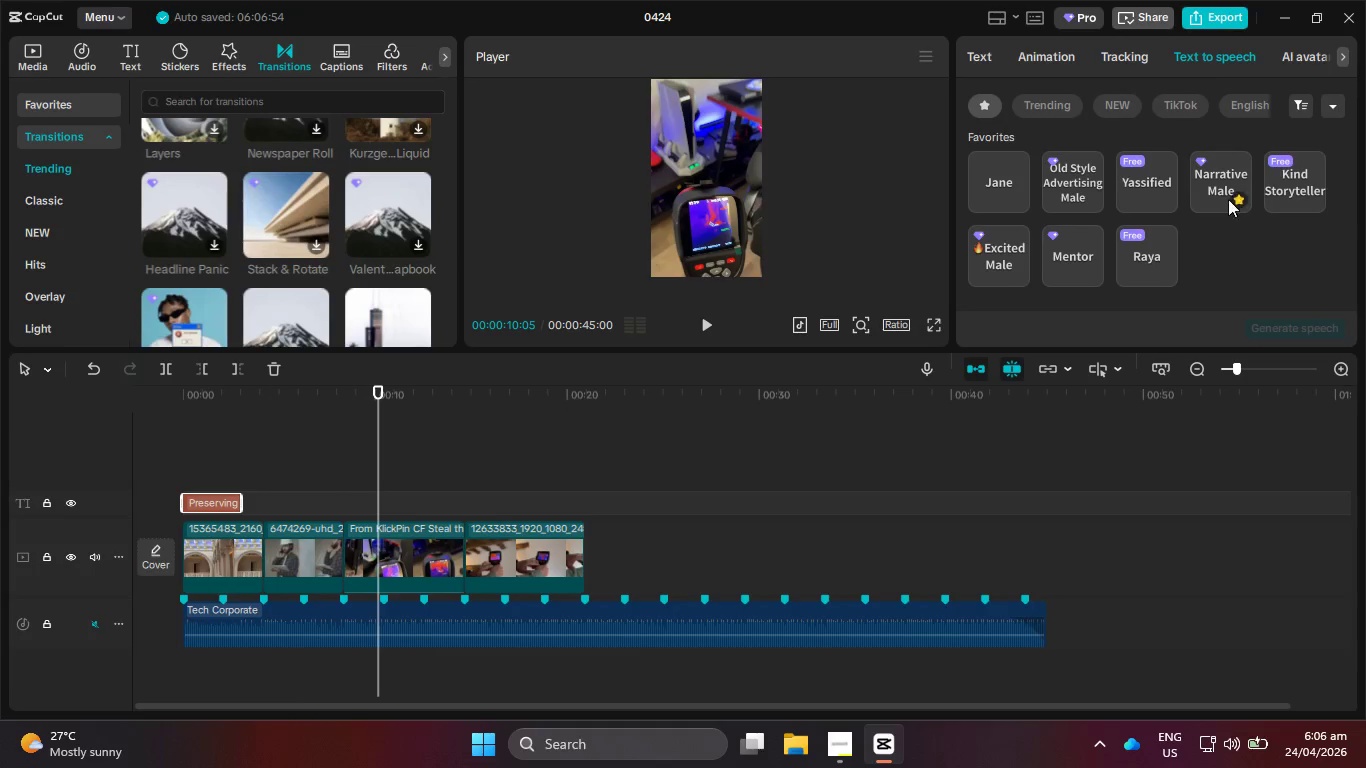 
scroll: coordinate [1231, 253], scroll_direction: down, amount: 4.0
 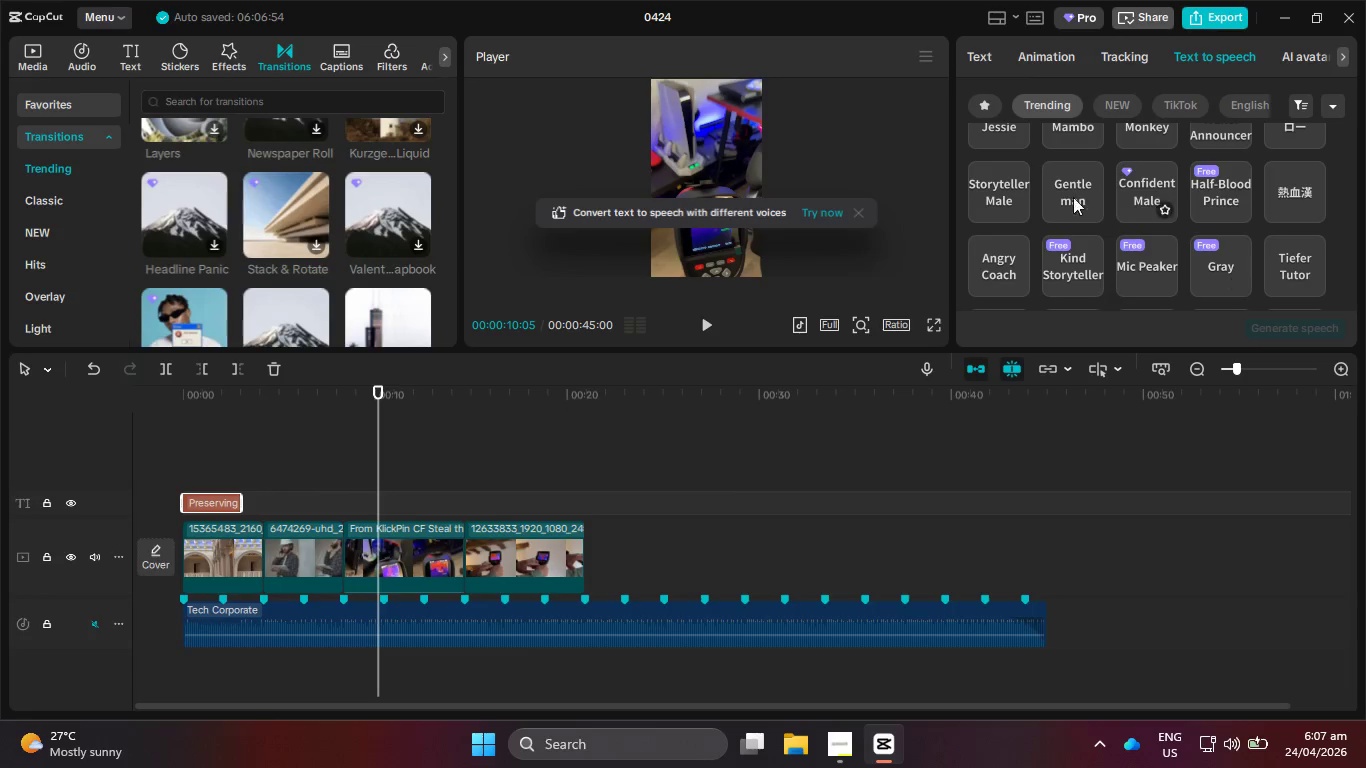 
left_click([994, 191])
 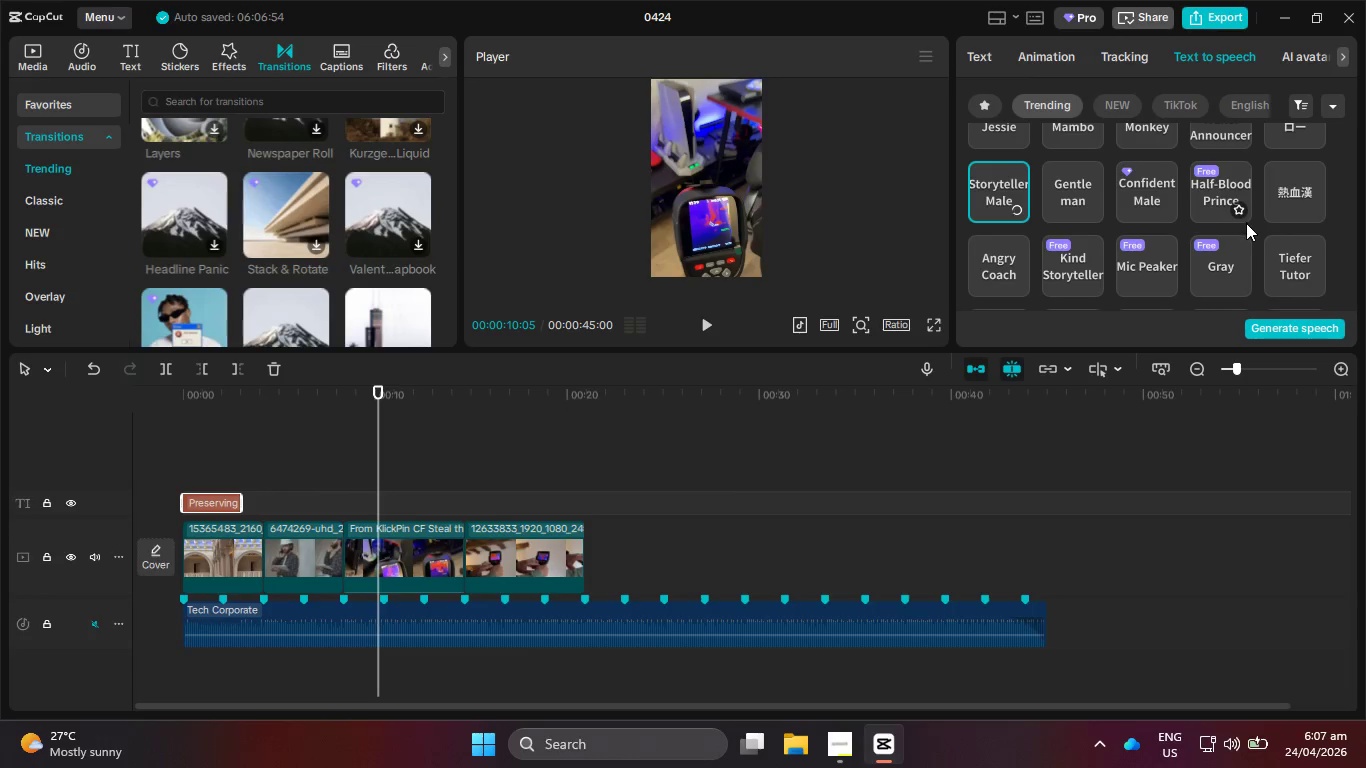 
scroll: coordinate [1246, 227], scroll_direction: down, amount: 3.0
 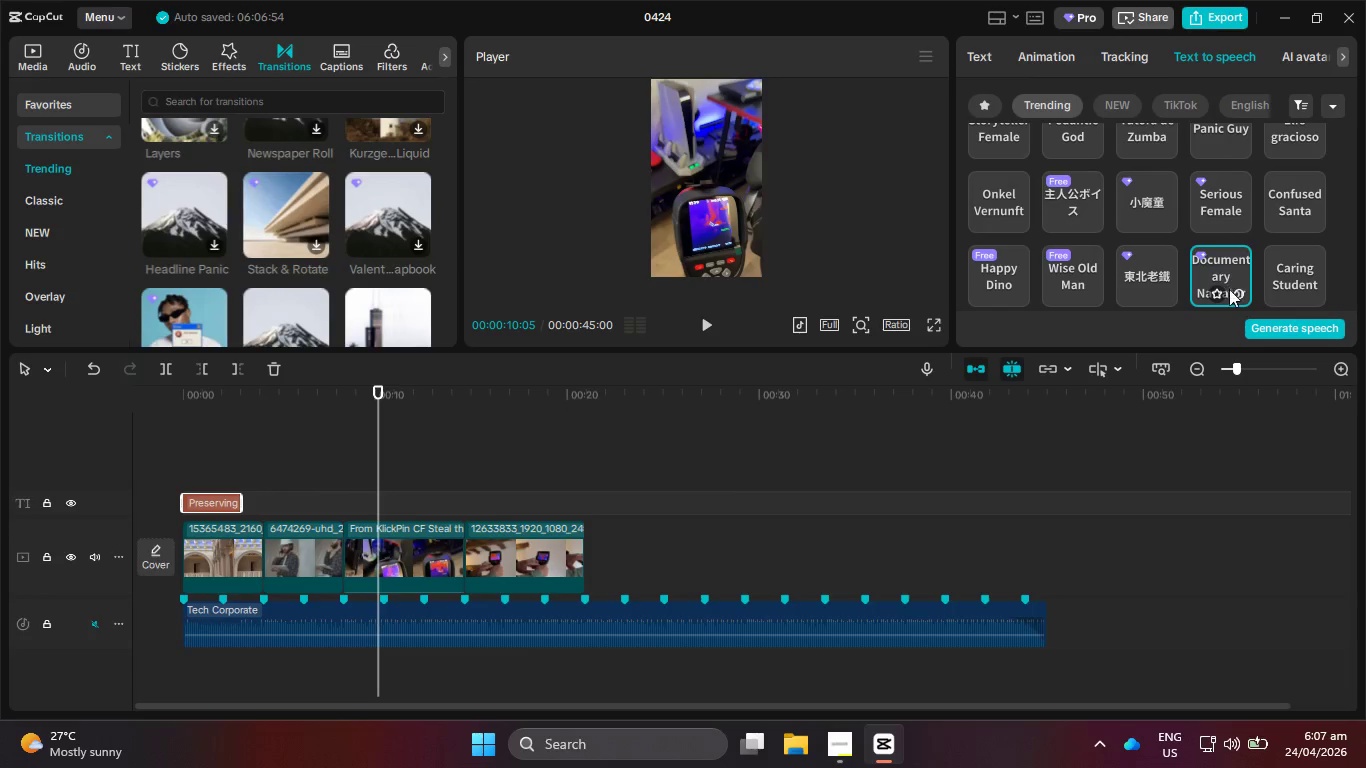 
left_click([1214, 293])
 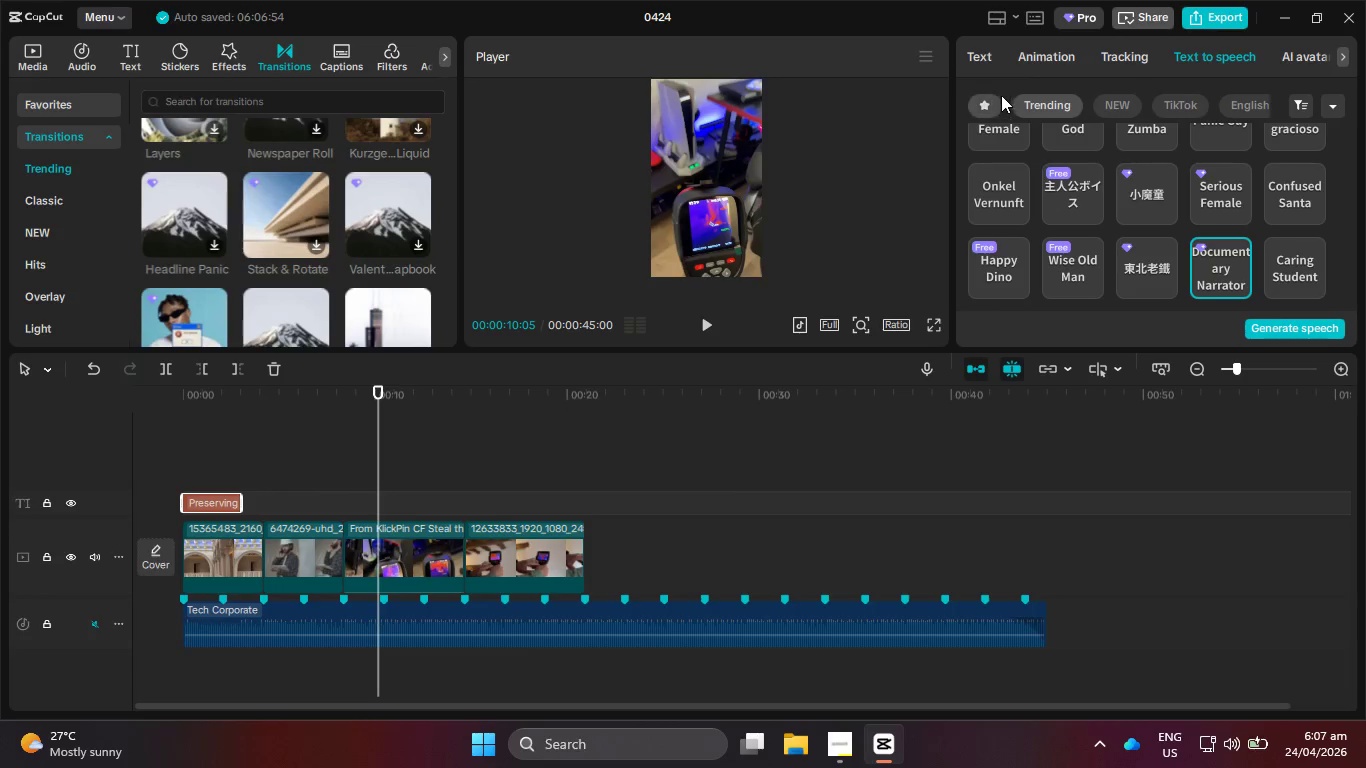 
left_click([985, 59])
 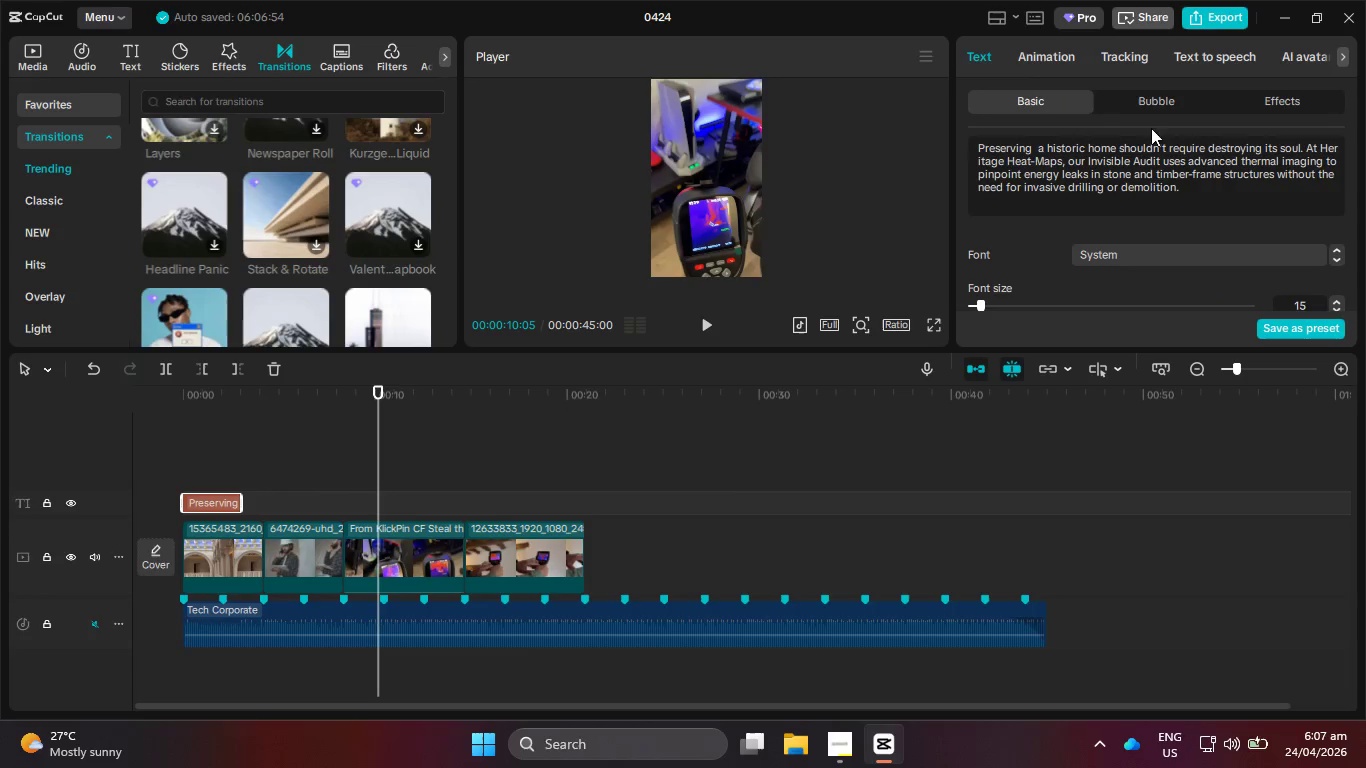 
scroll: coordinate [1307, 155], scroll_direction: up, amount: 8.0
 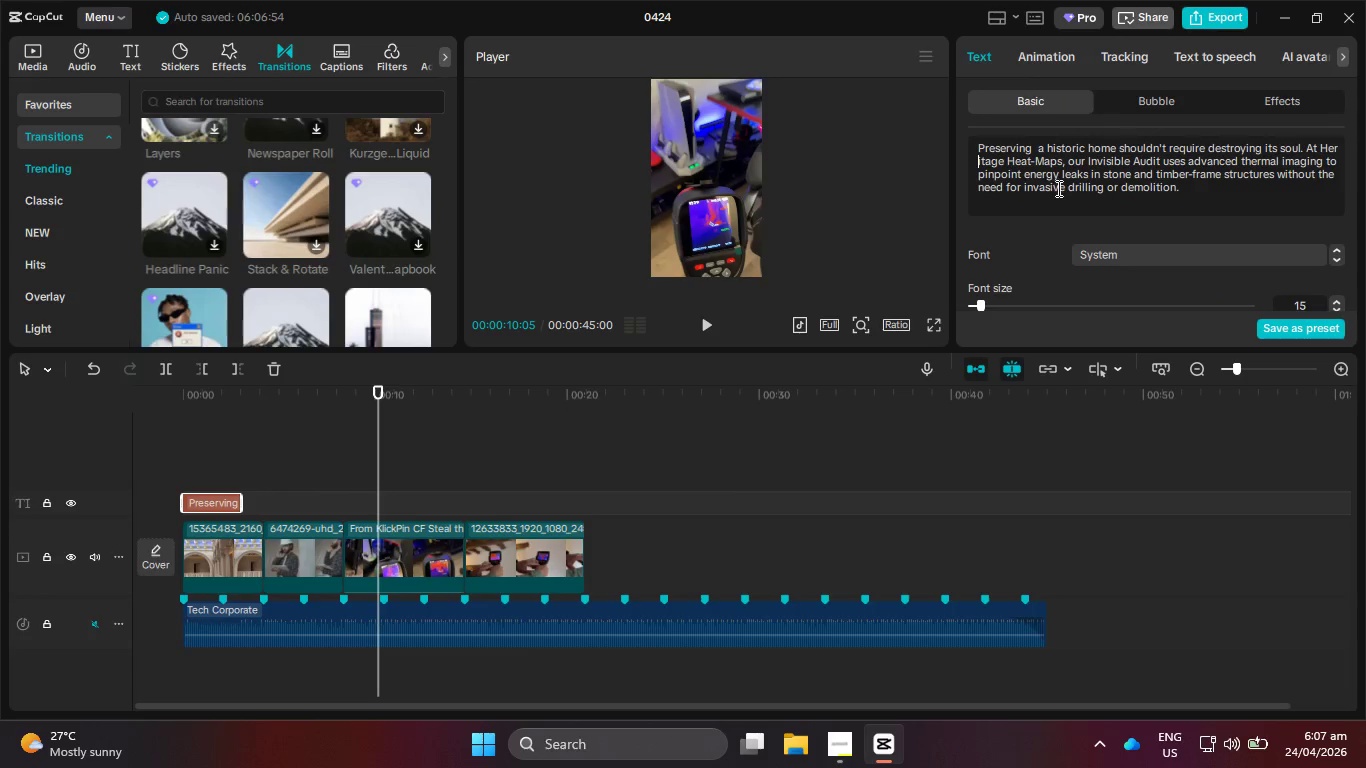 
key(Backspace)
 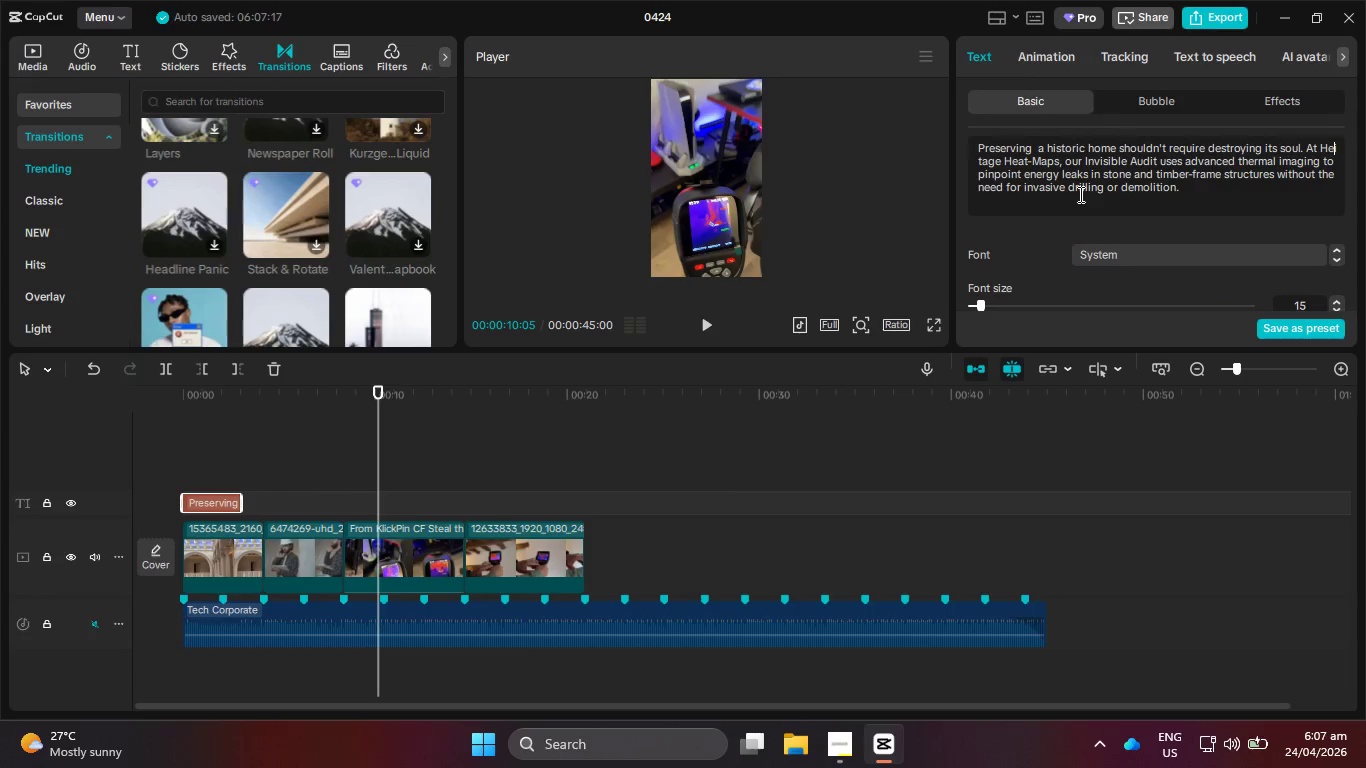 
key(R)
 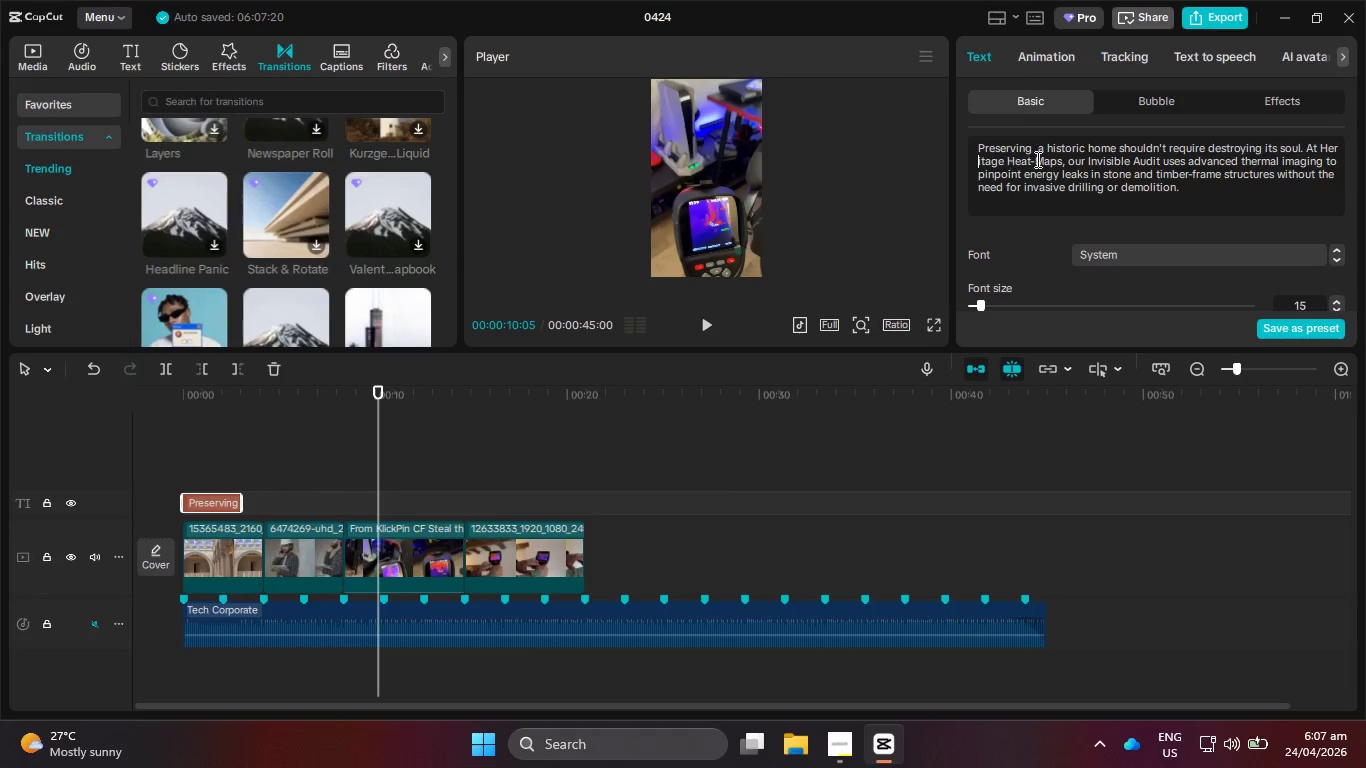 
left_click([1033, 159])
 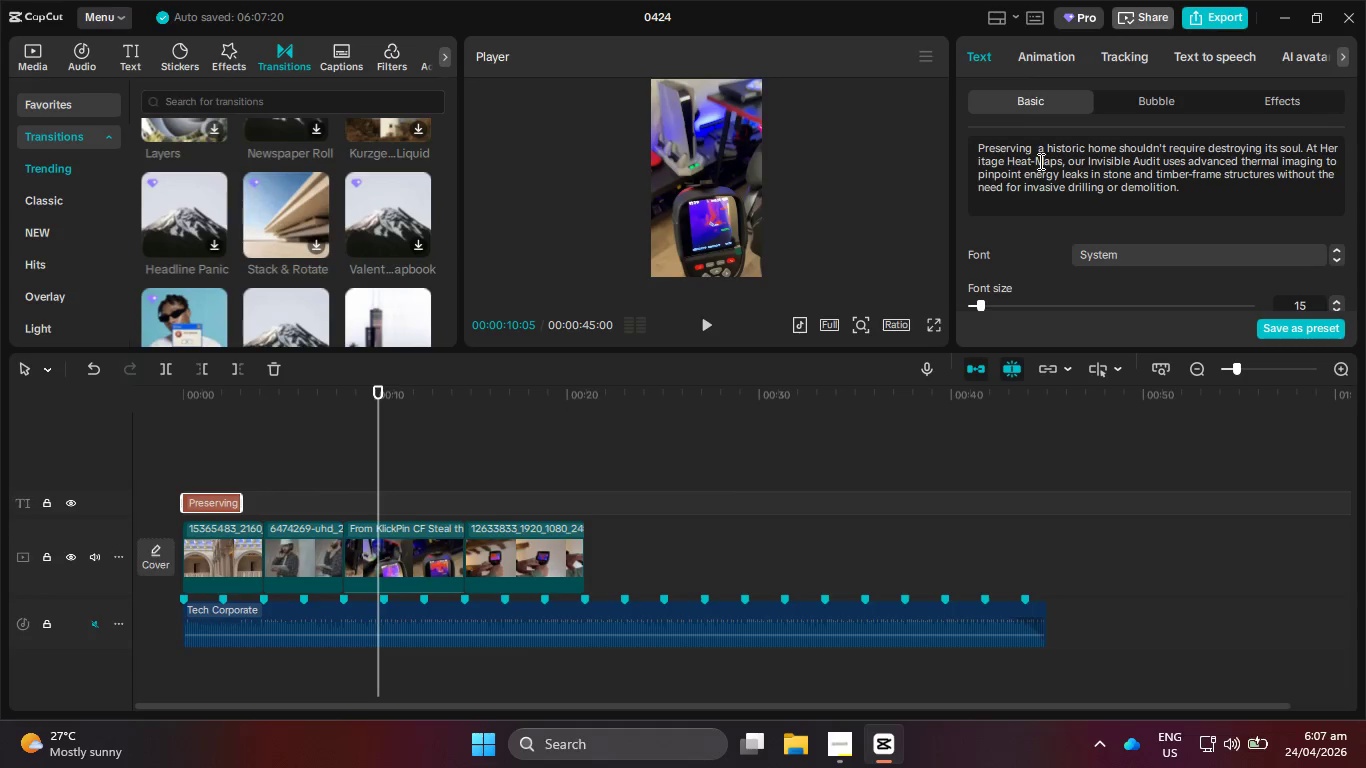 
key(Backspace)
 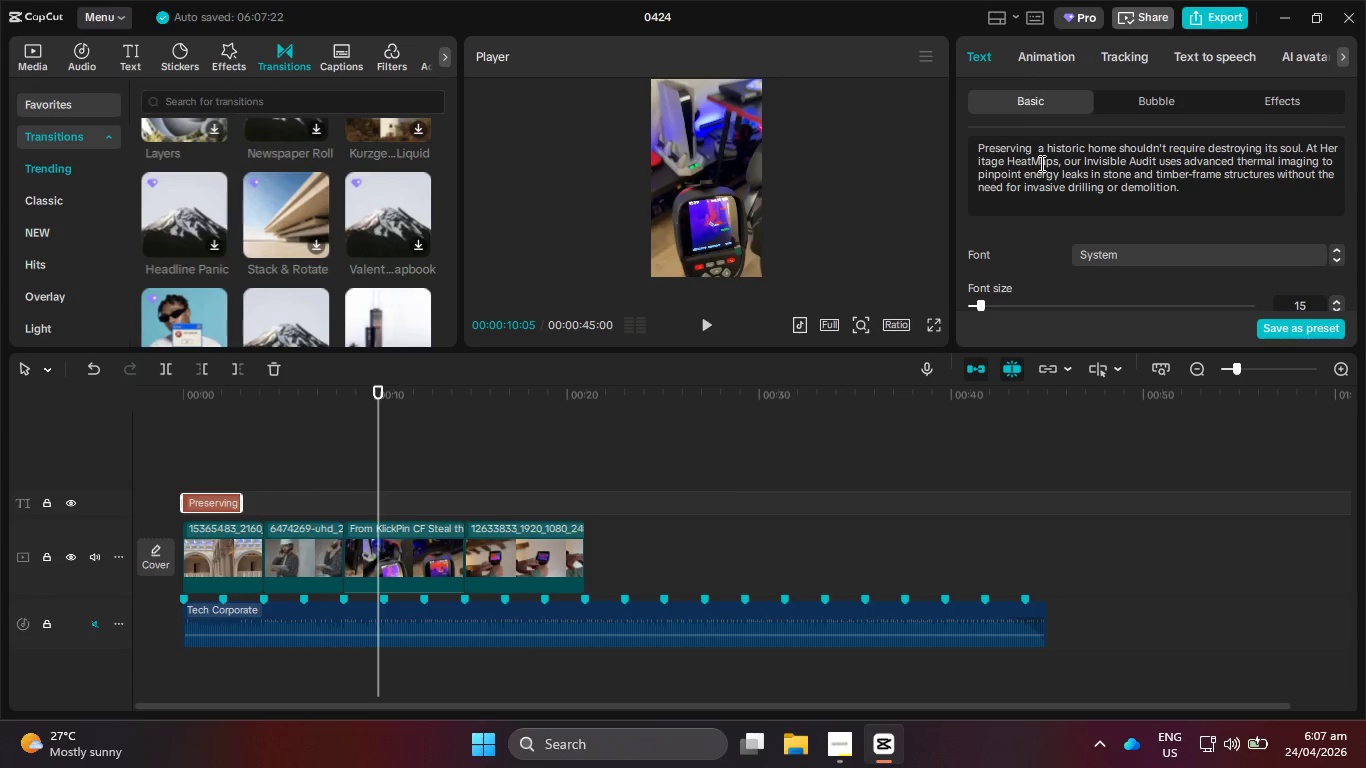 
key(Space)
 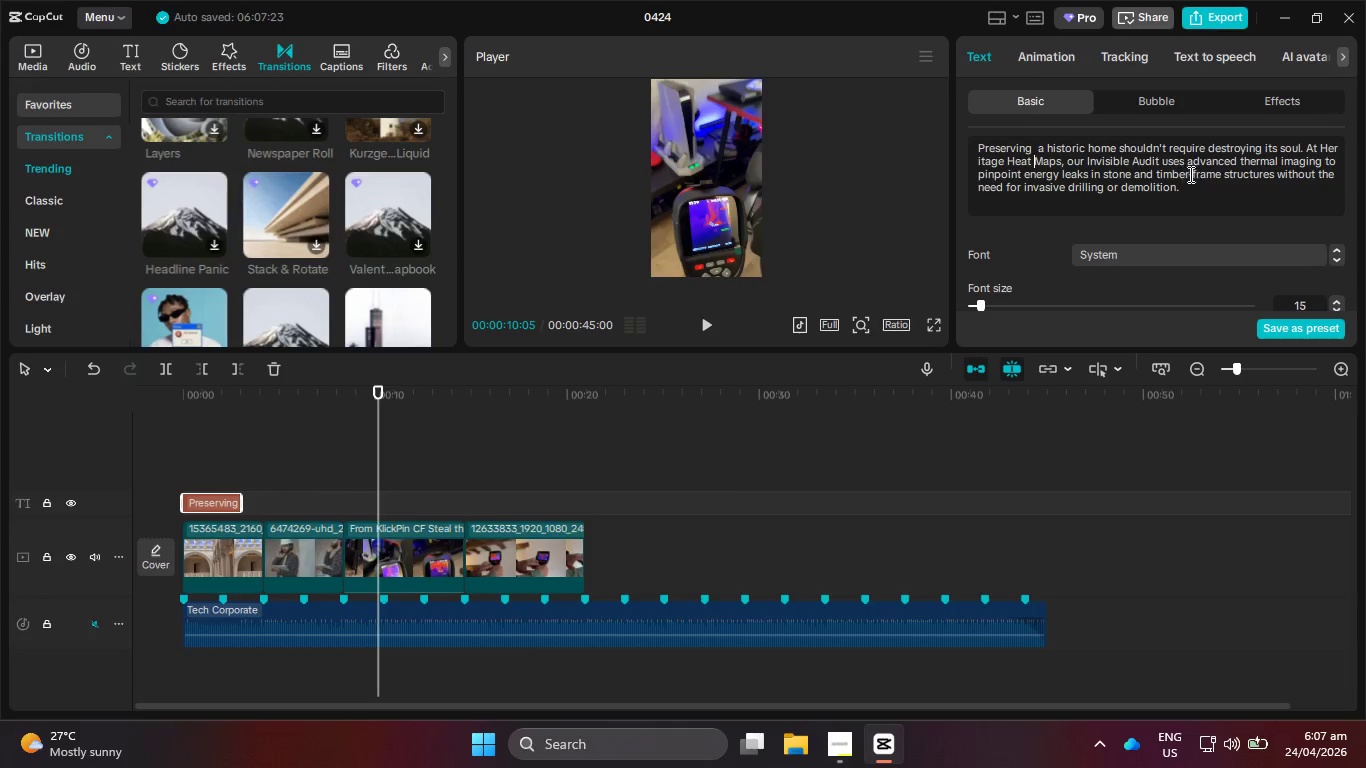 
left_click([1192, 174])
 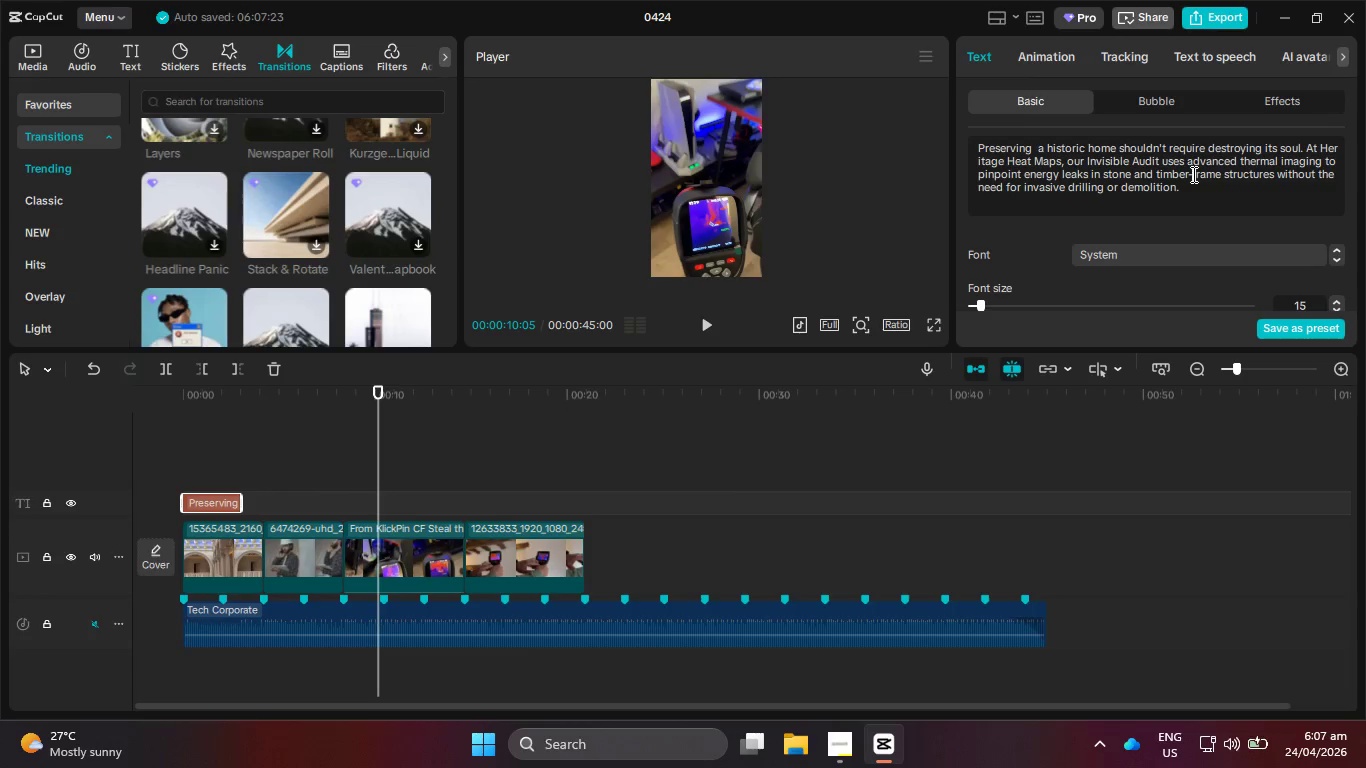 
key(Backspace)
 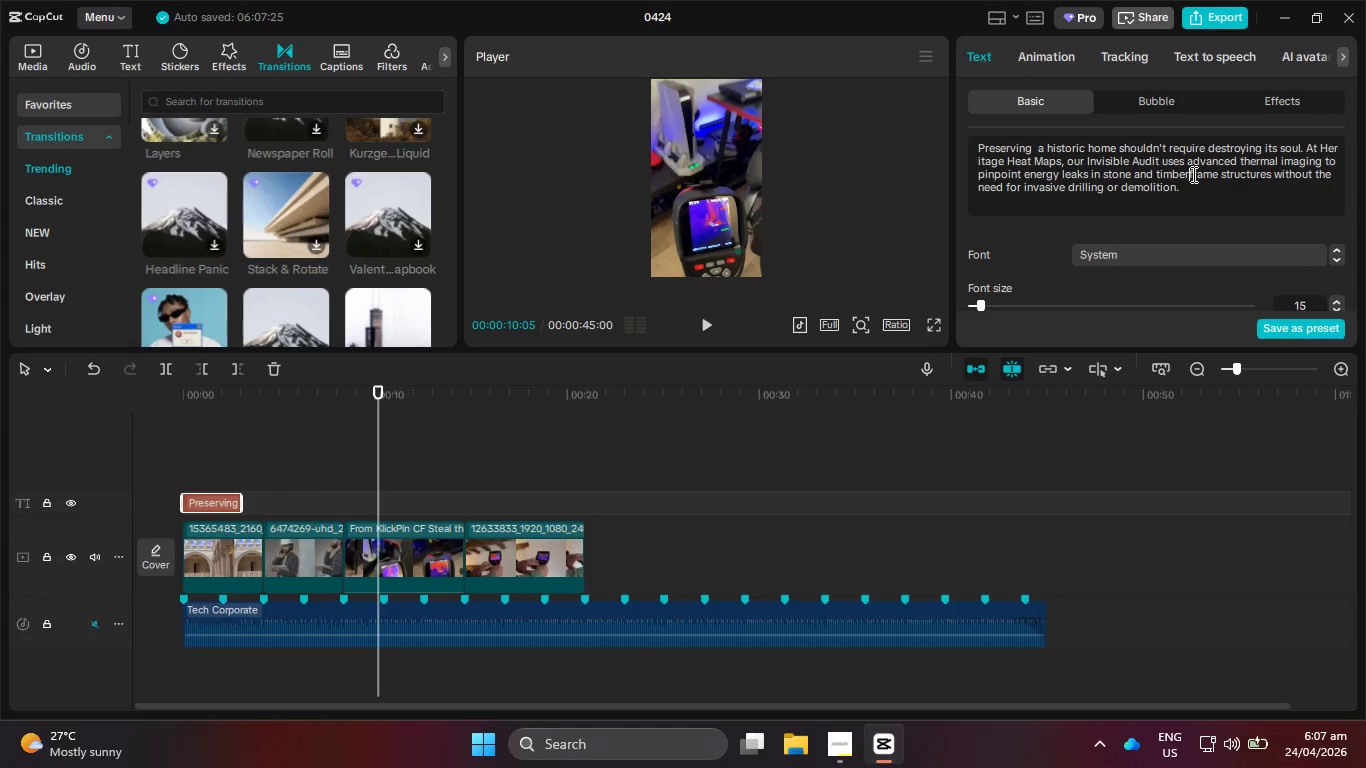 
key(Space)
 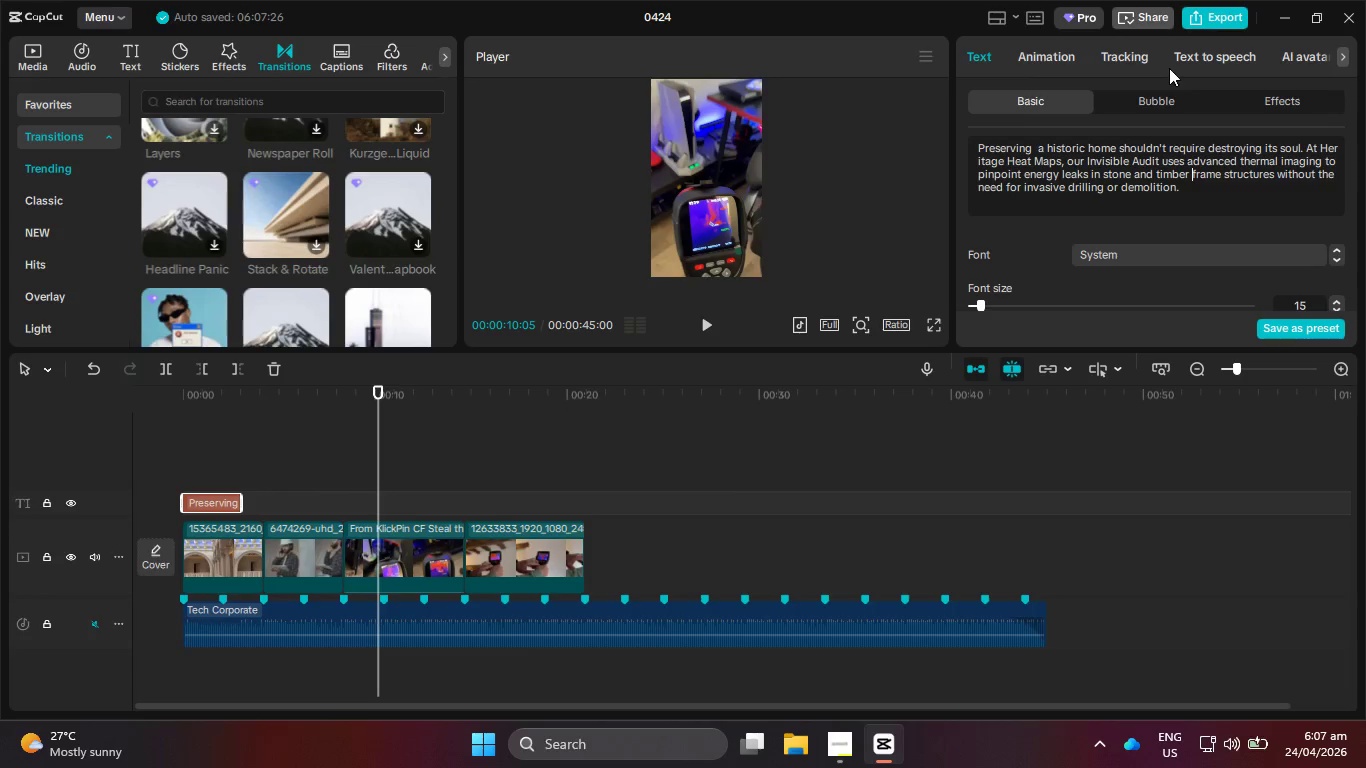 
left_click([1181, 56])
 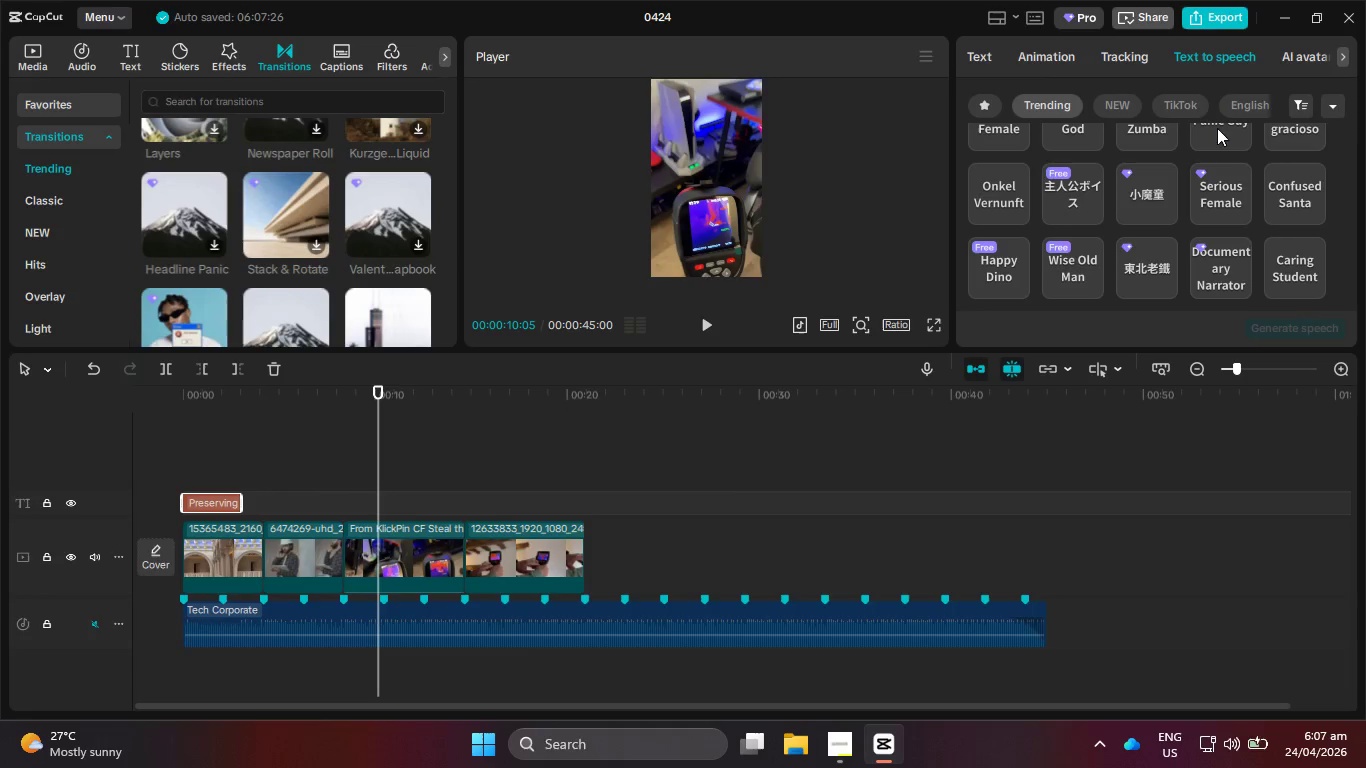 
left_click([1216, 268])
 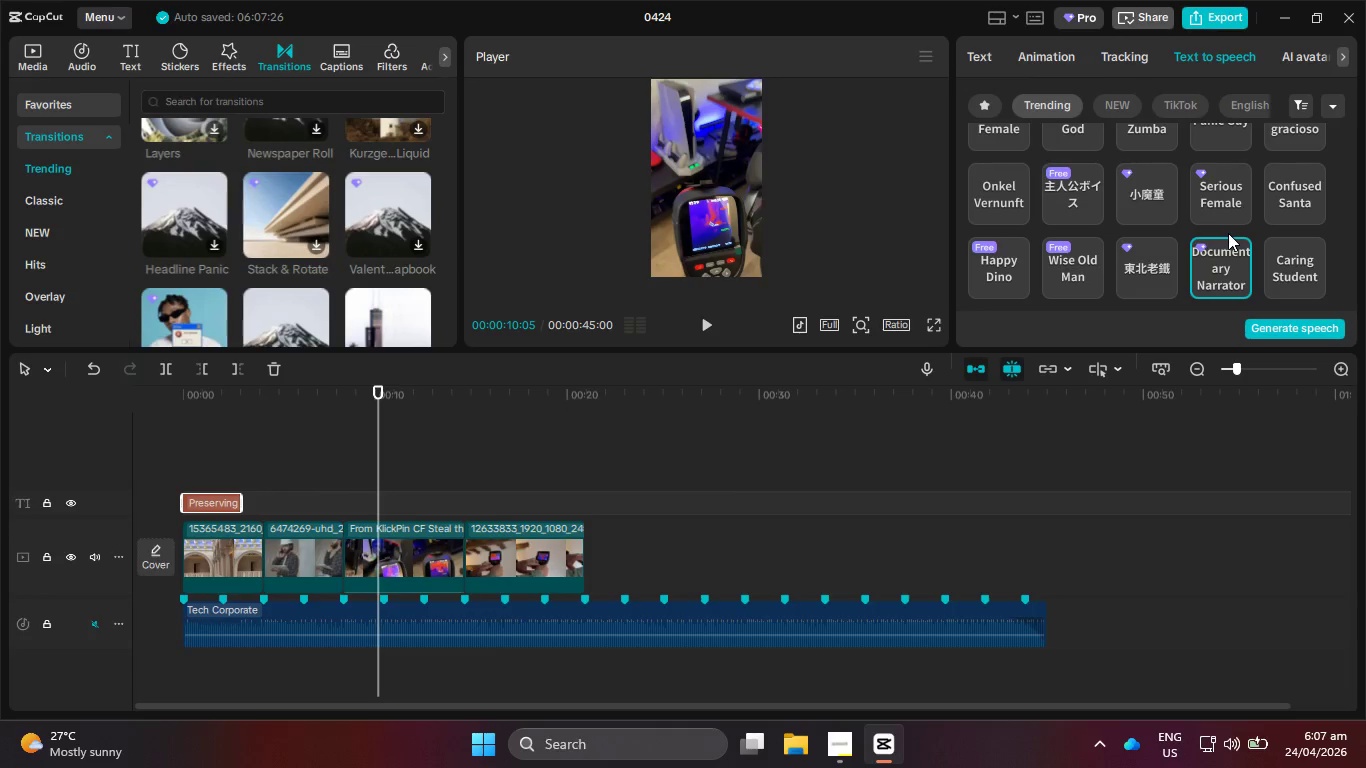 
scroll: coordinate [1098, 259], scroll_direction: down, amount: 5.0
 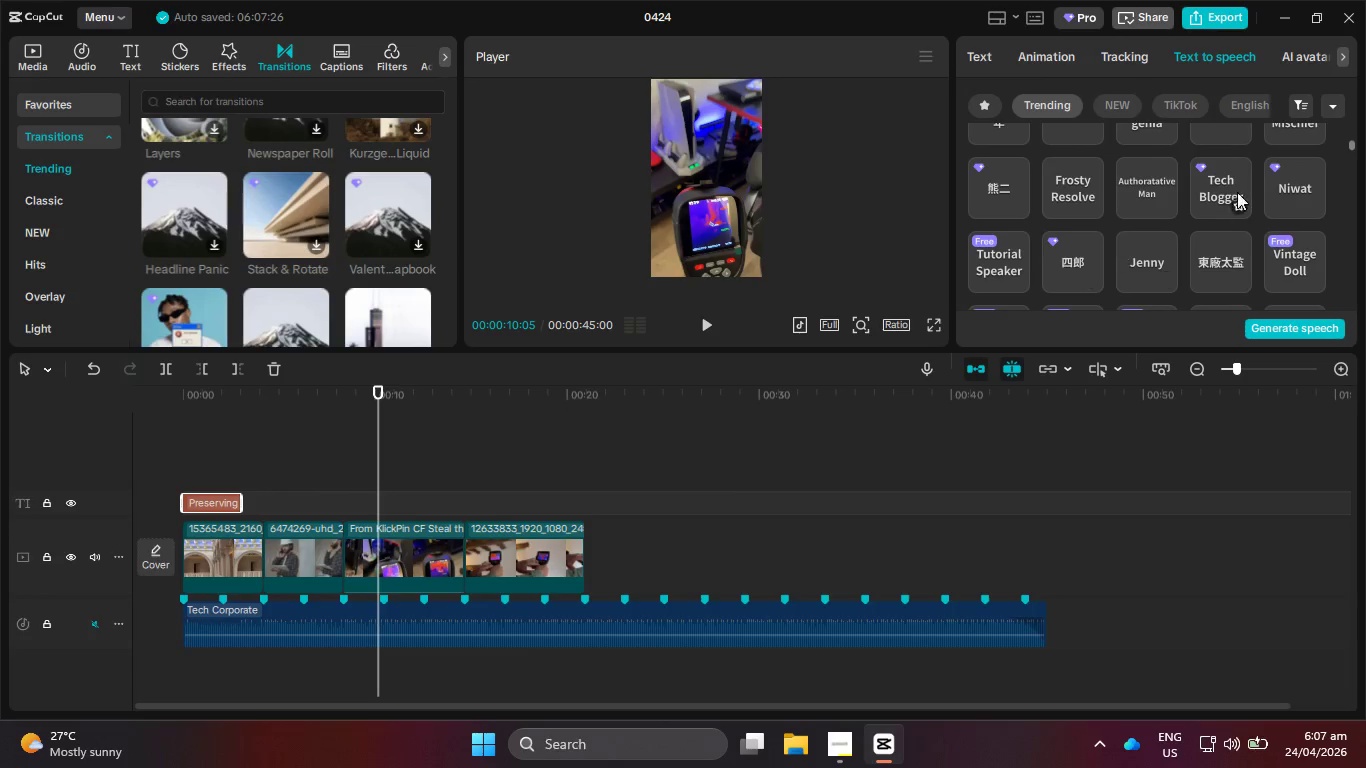 
left_click([1237, 182])
 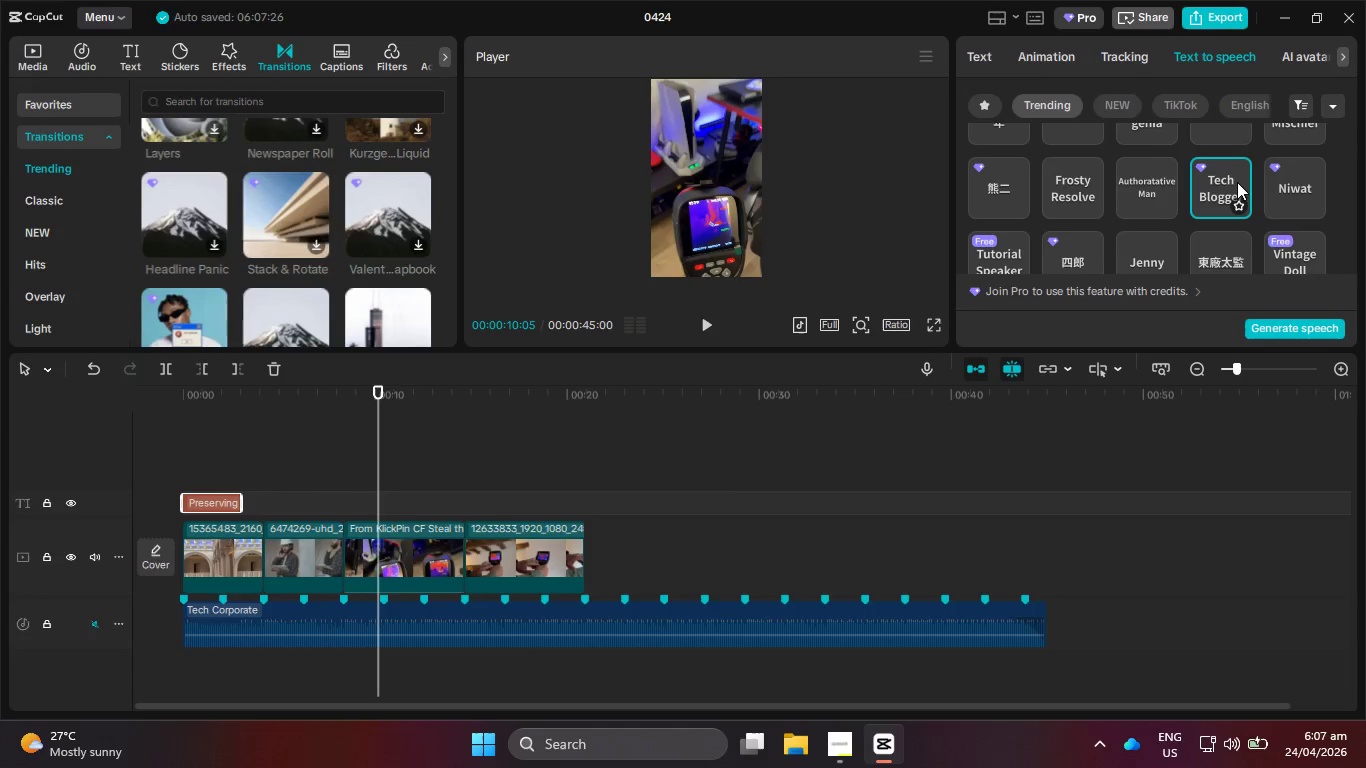 
scroll: coordinate [1237, 182], scroll_direction: down, amount: 2.0
 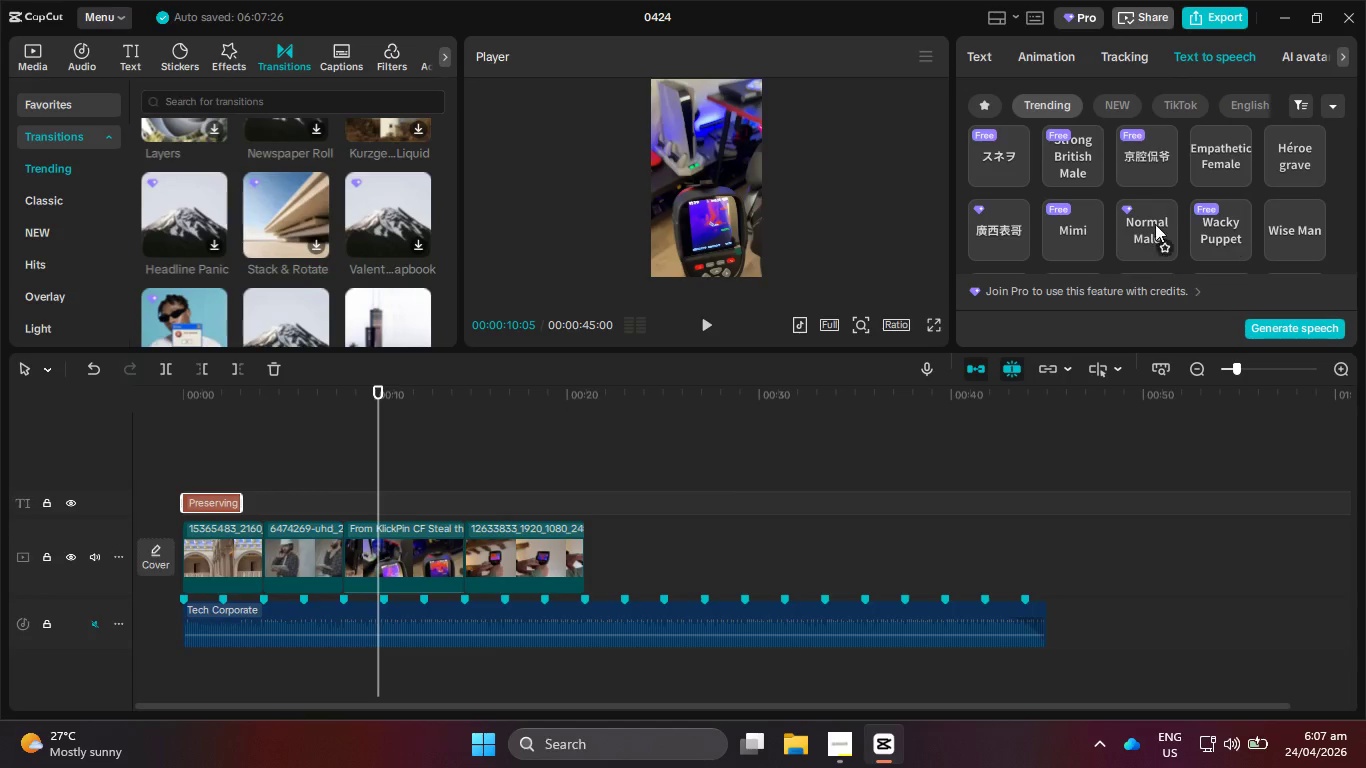 
left_click([1149, 226])
 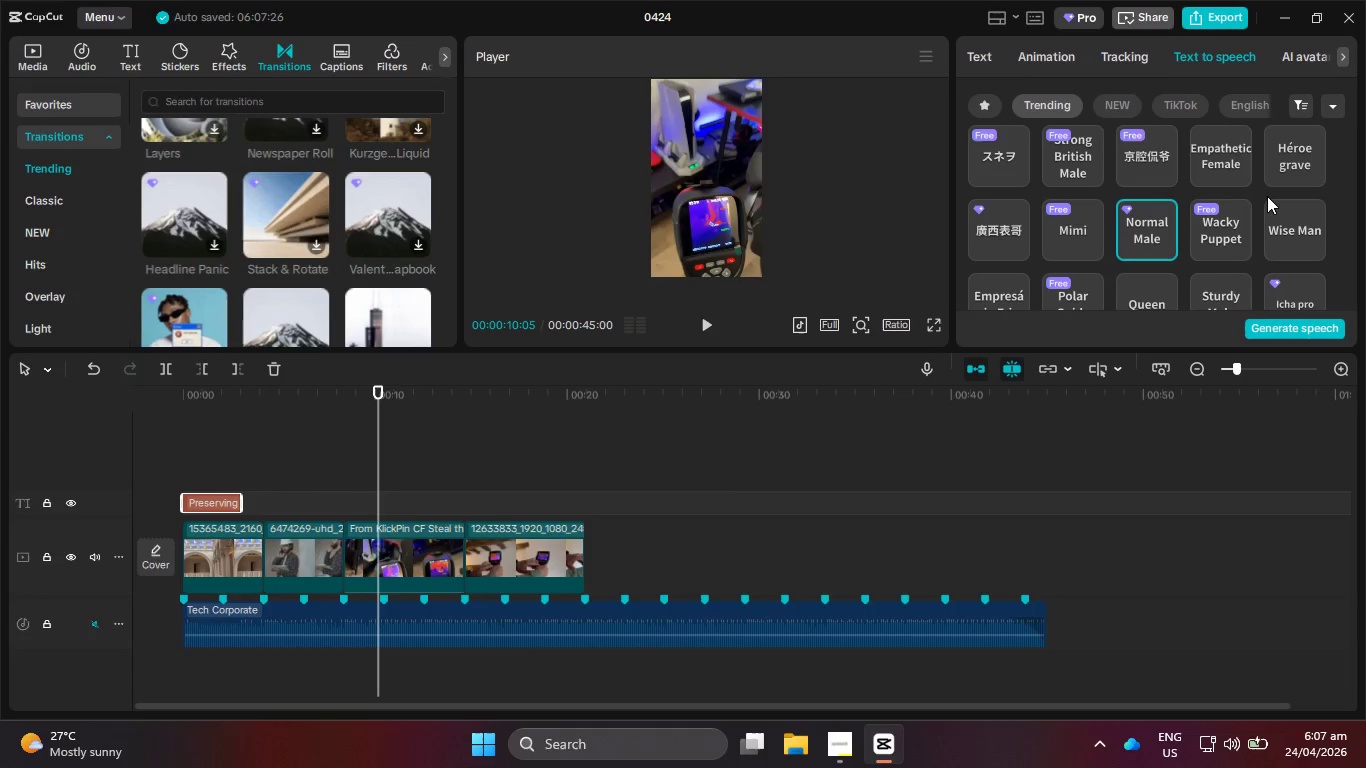 
scroll: coordinate [1267, 196], scroll_direction: down, amount: 1.0
 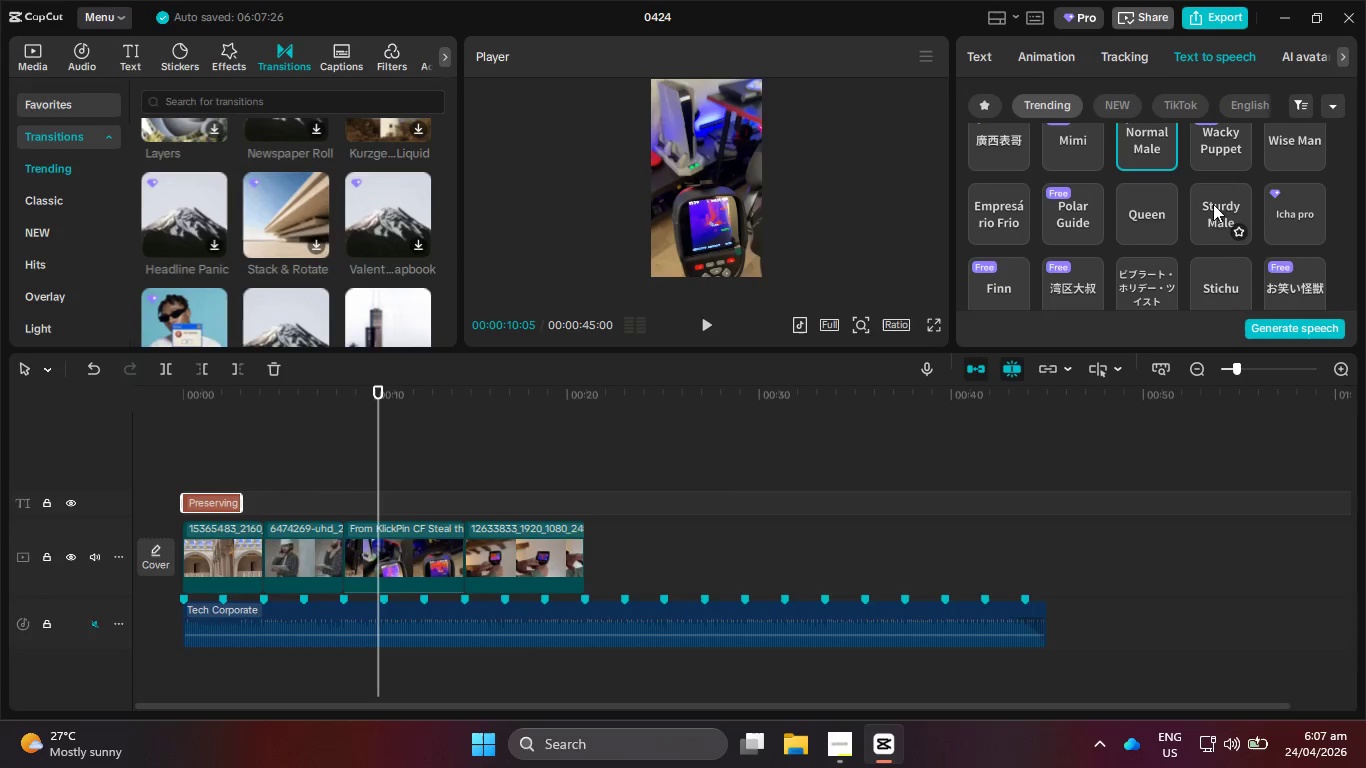 
scroll: coordinate [1183, 206], scroll_direction: up, amount: 1.0
 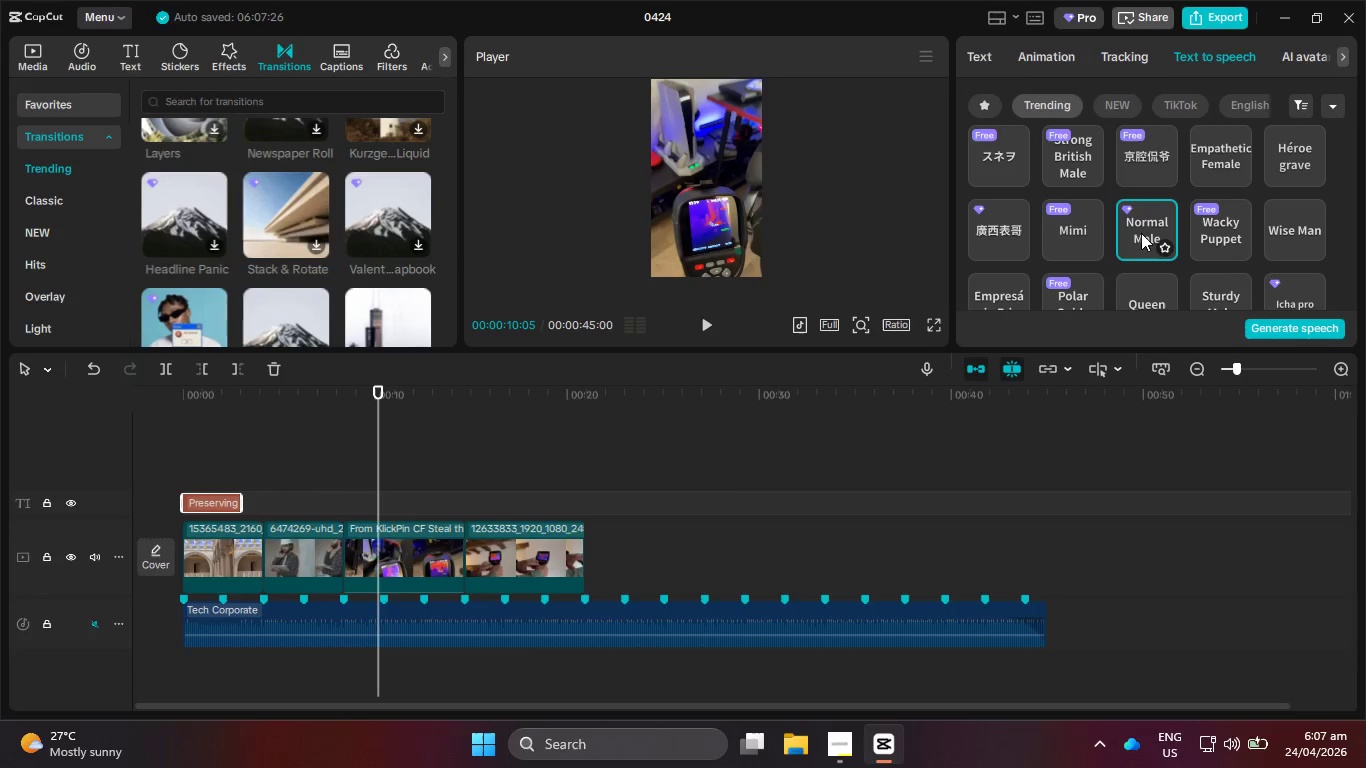 
left_click([1163, 246])
 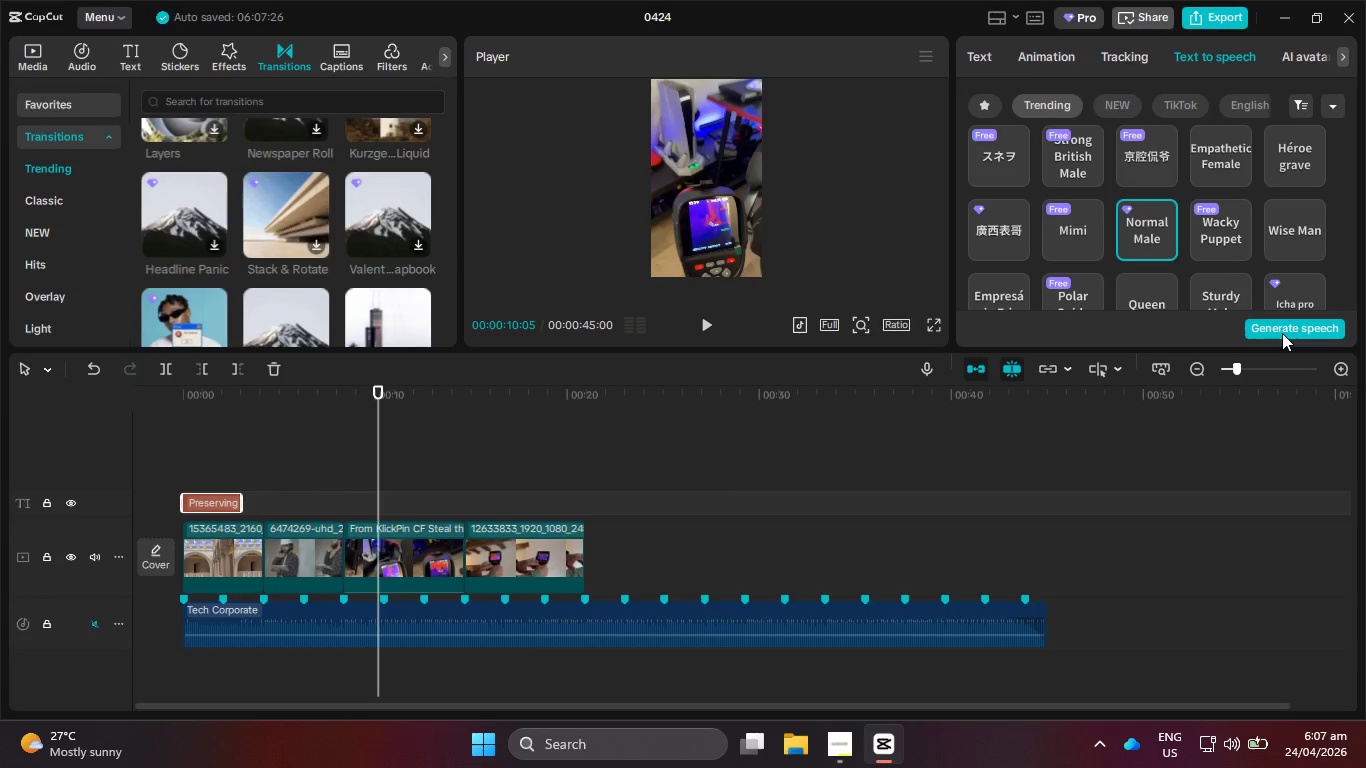 
left_click([1281, 329])
 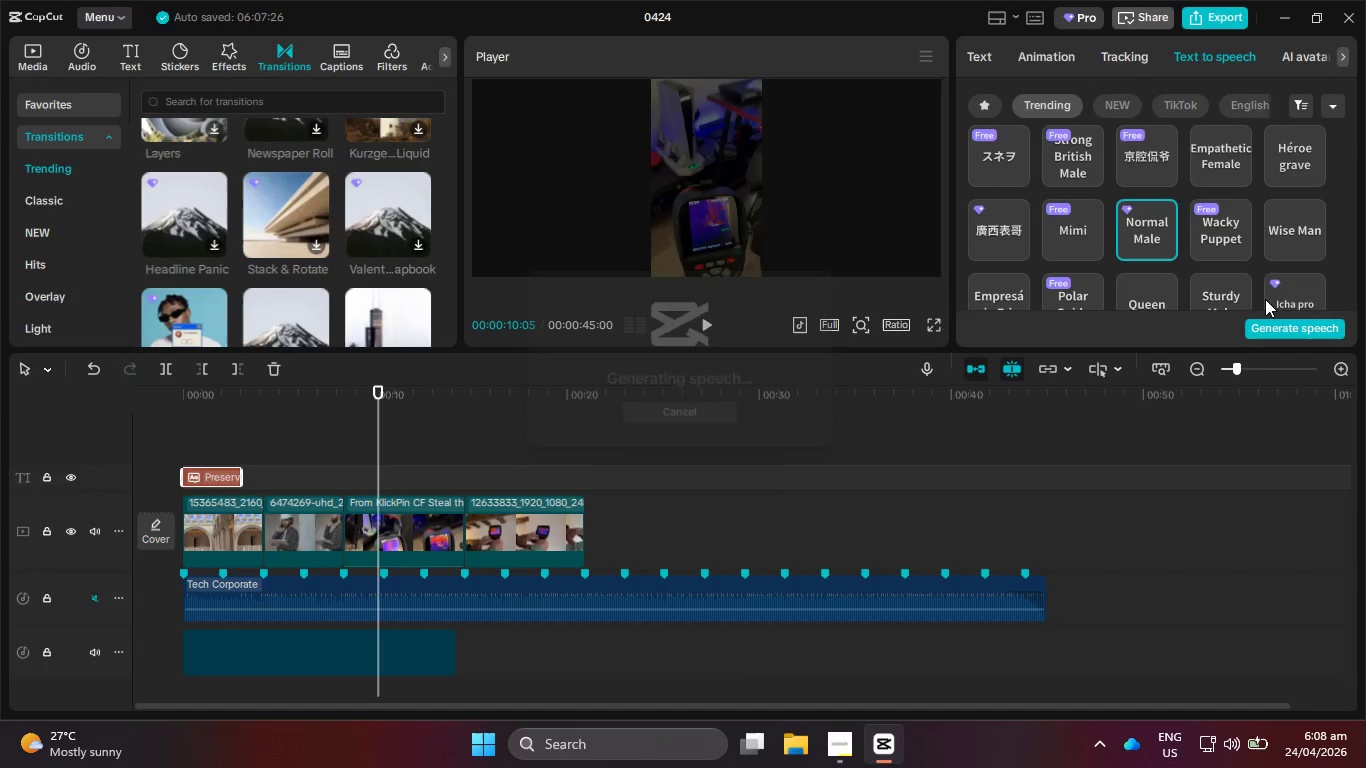 
wait(11.69)
 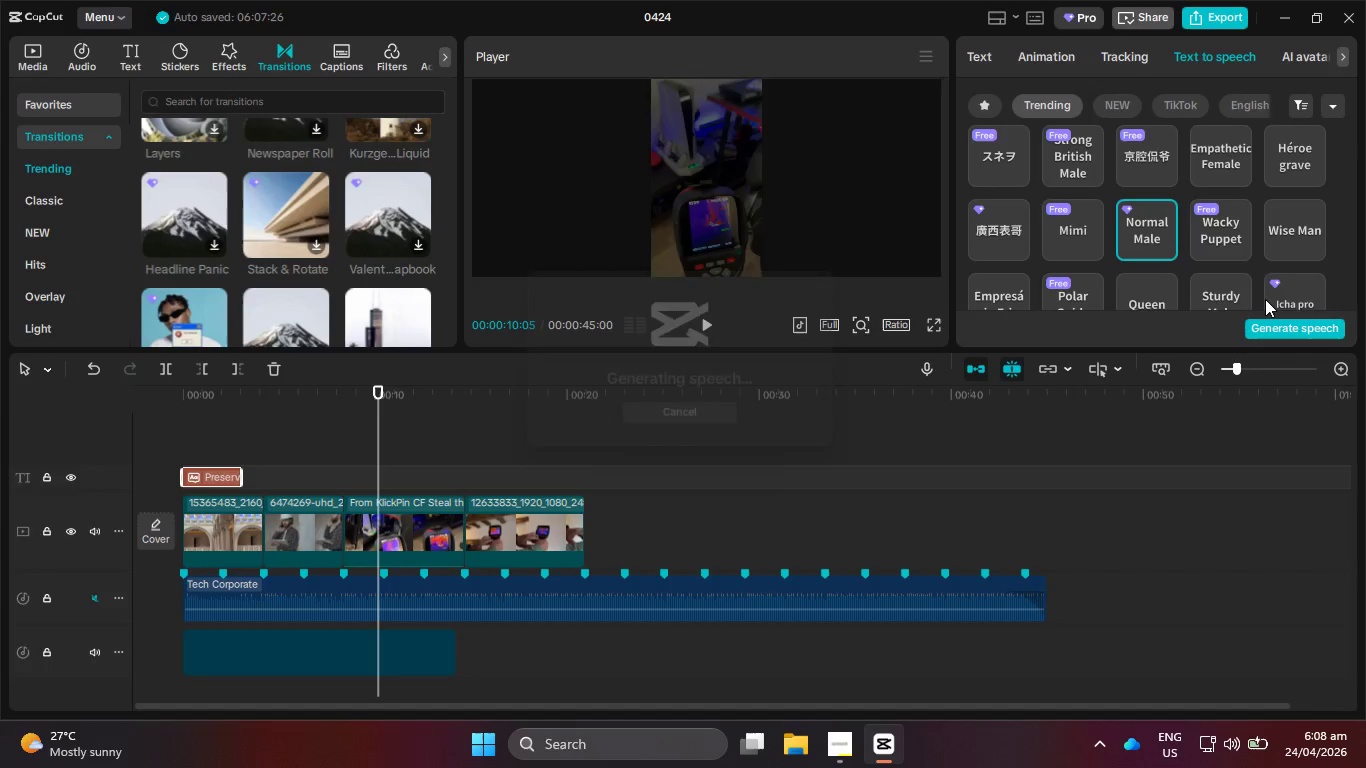 
left_click([214, 472])
 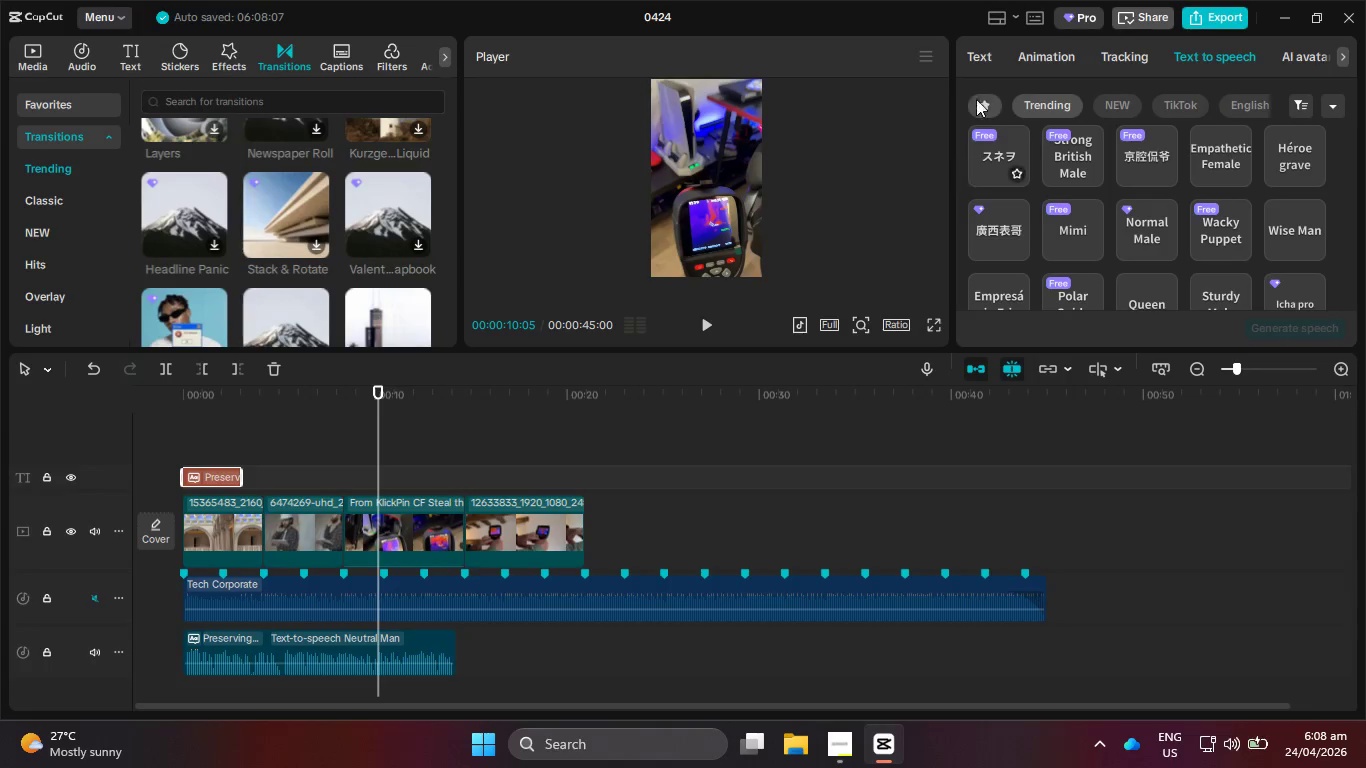 
left_click([983, 55])
 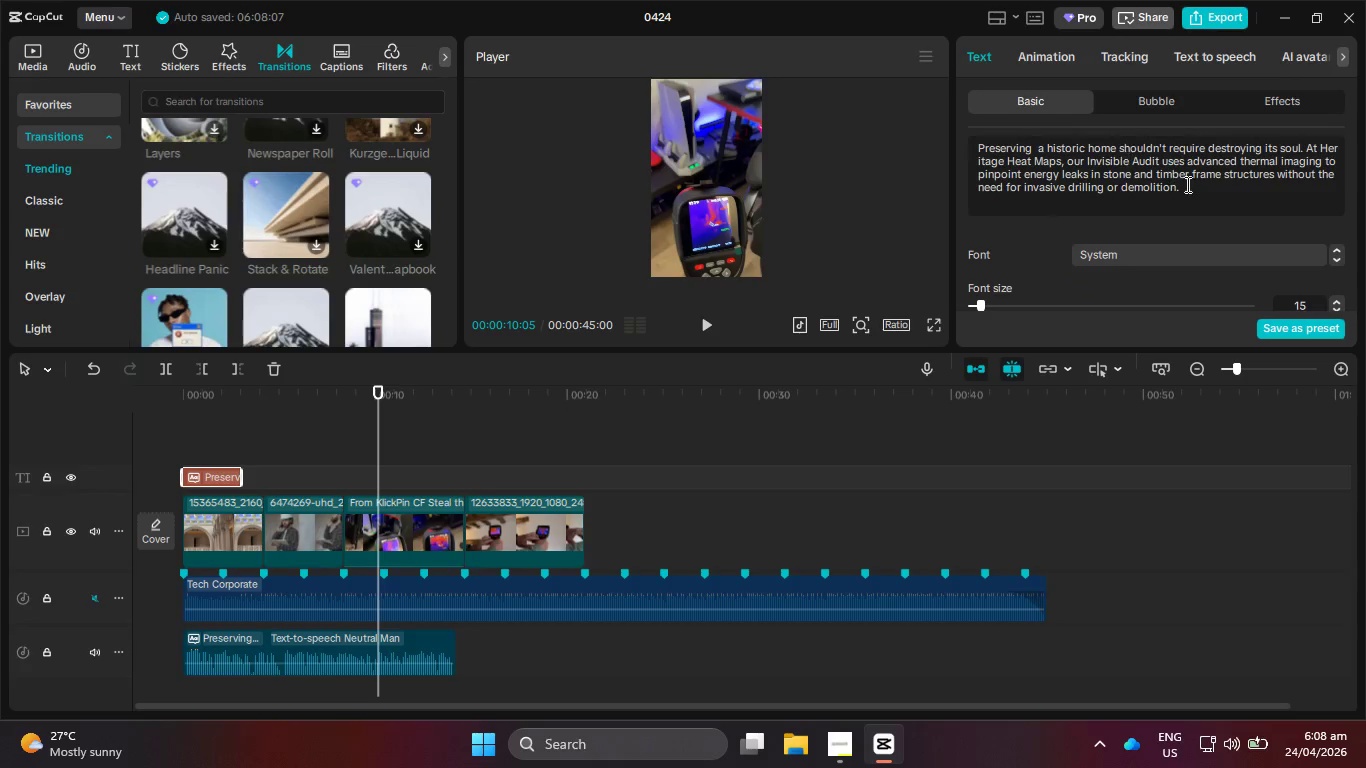 
left_click_drag(start_coordinate=[1215, 190], to_coordinate=[965, 145])
 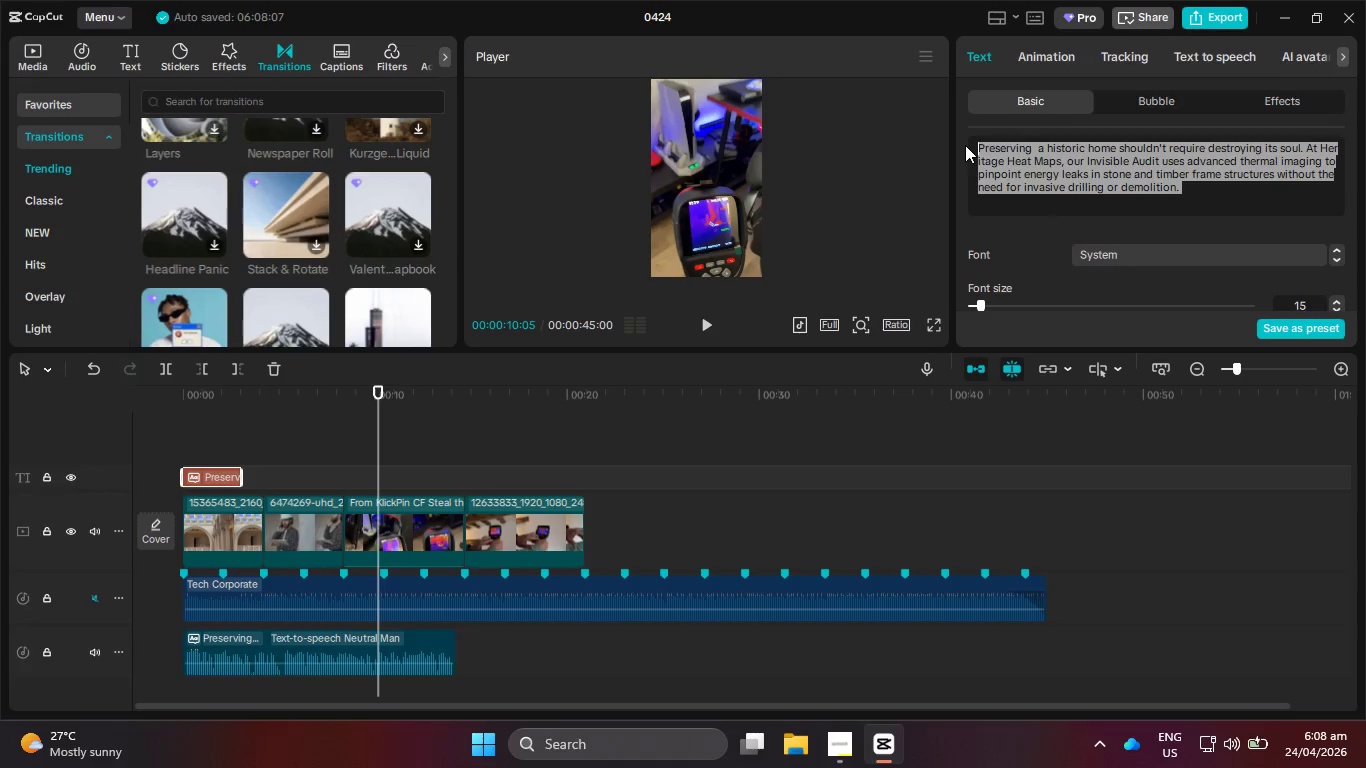 
key(Control+V)
 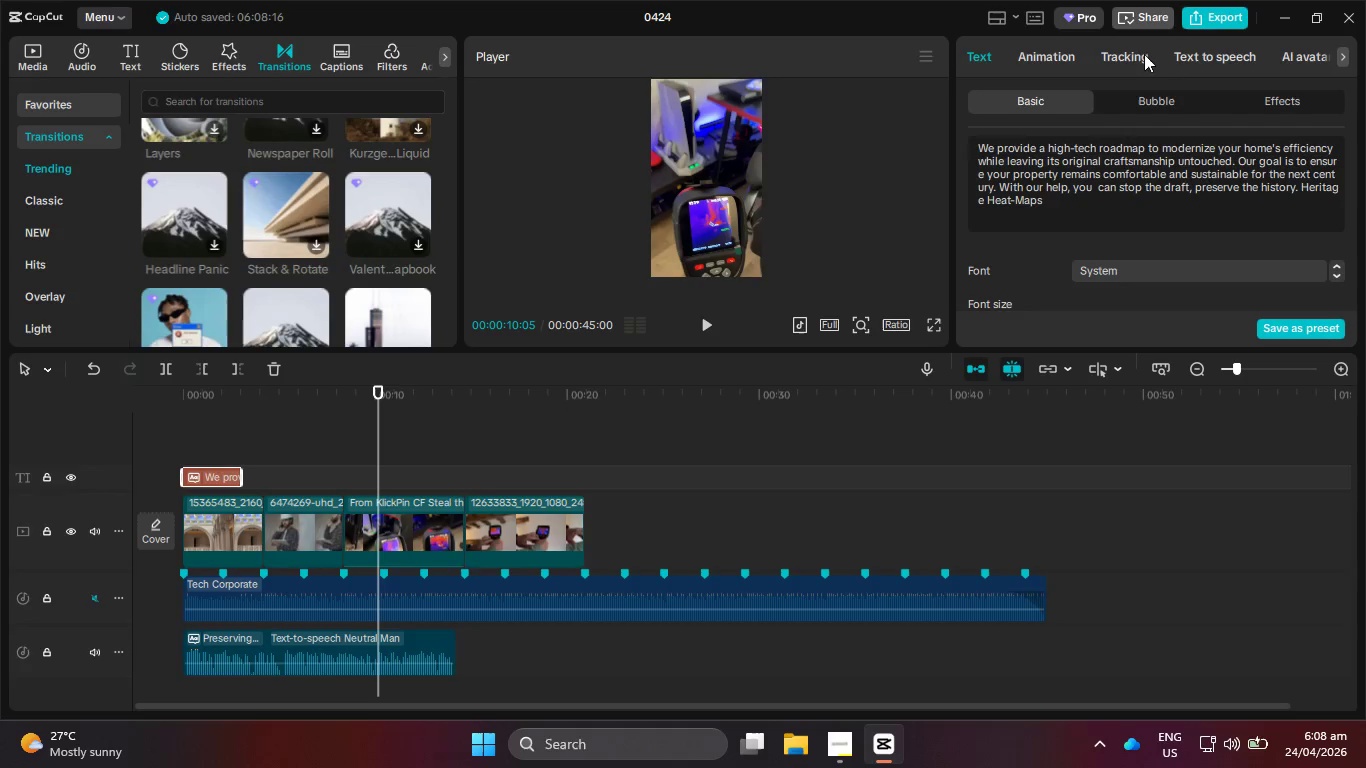 
left_click([1174, 49])
 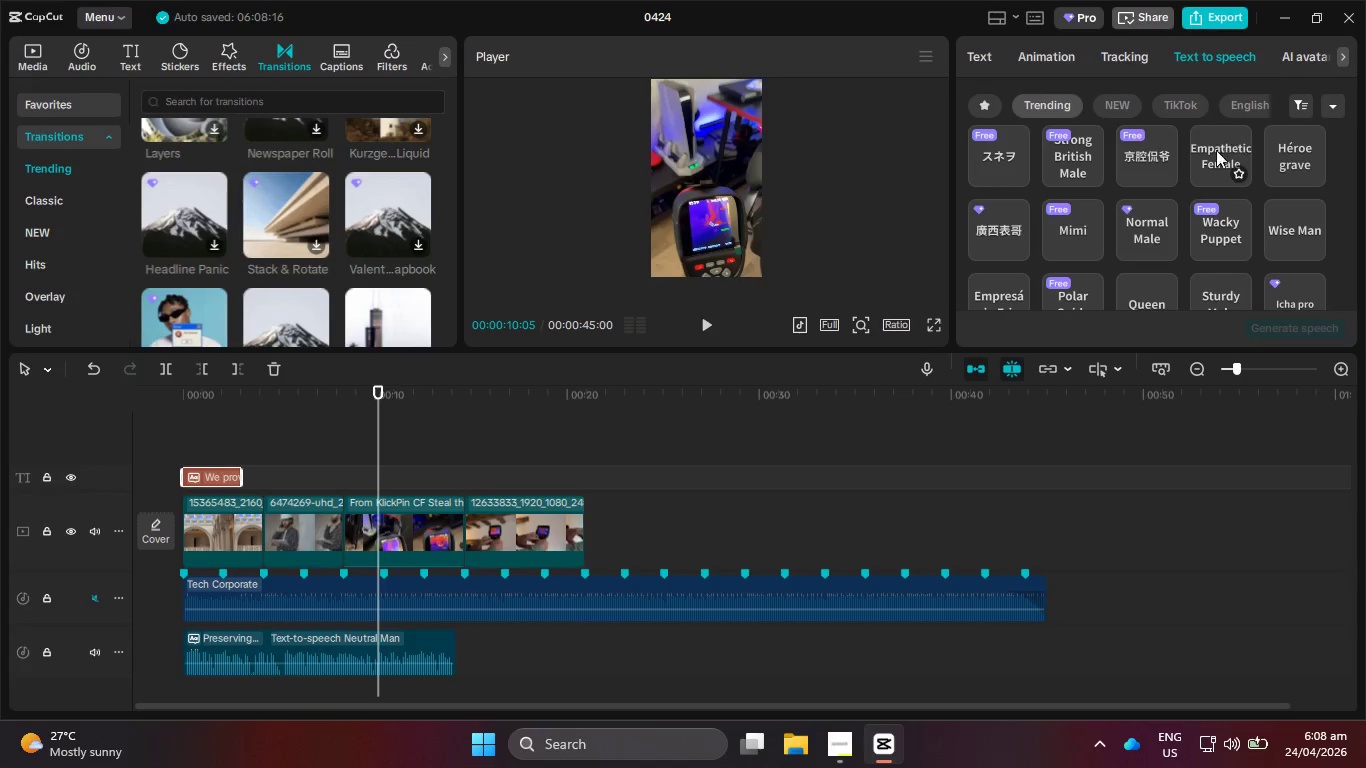 
scroll: coordinate [1169, 196], scroll_direction: up, amount: 28.0
 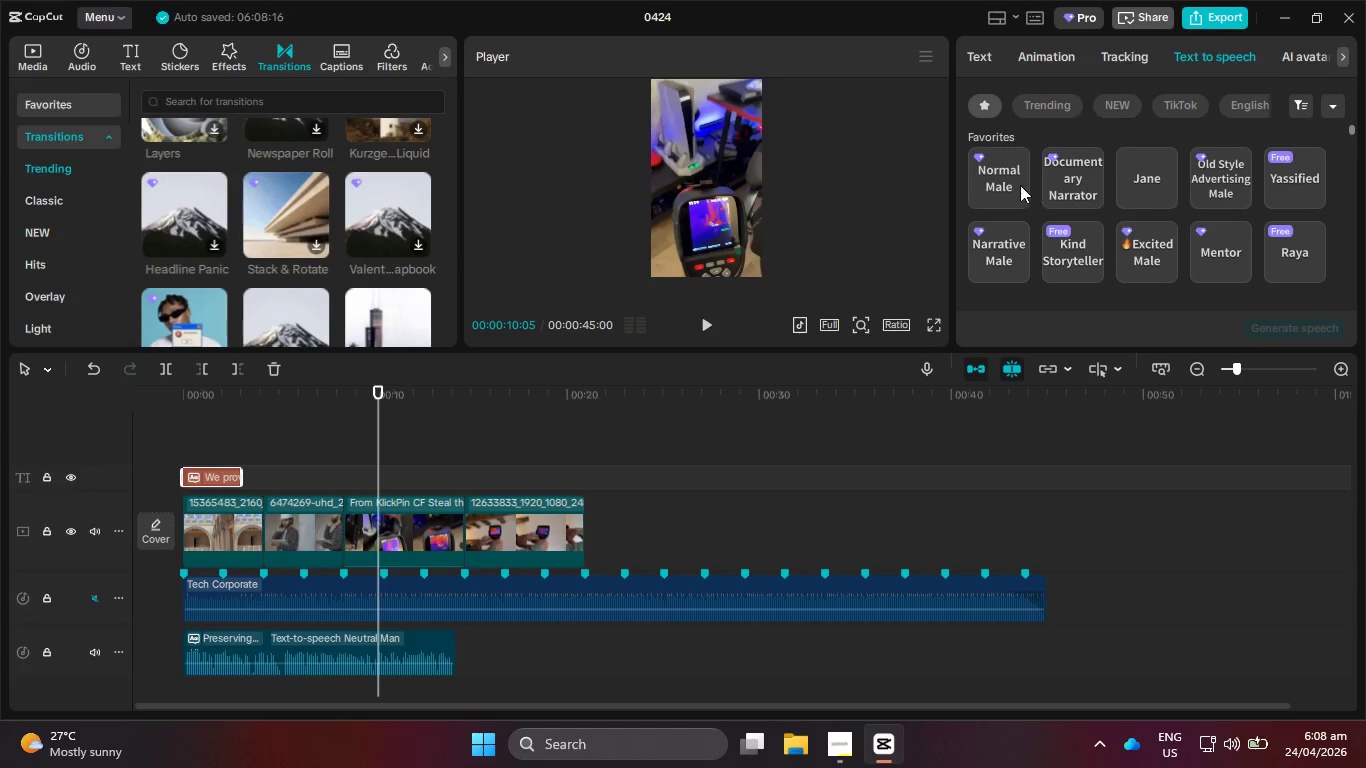 
left_click([995, 178])
 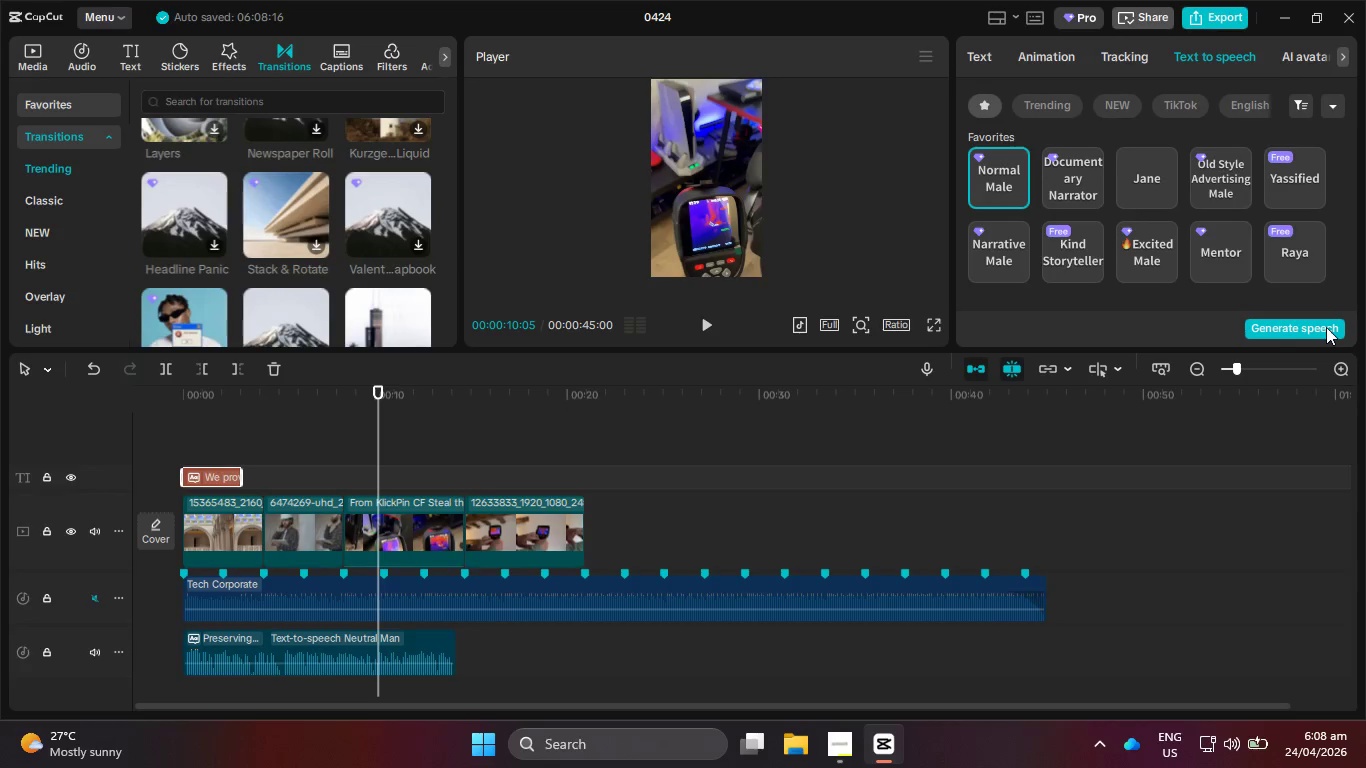 
left_click([1325, 327])
 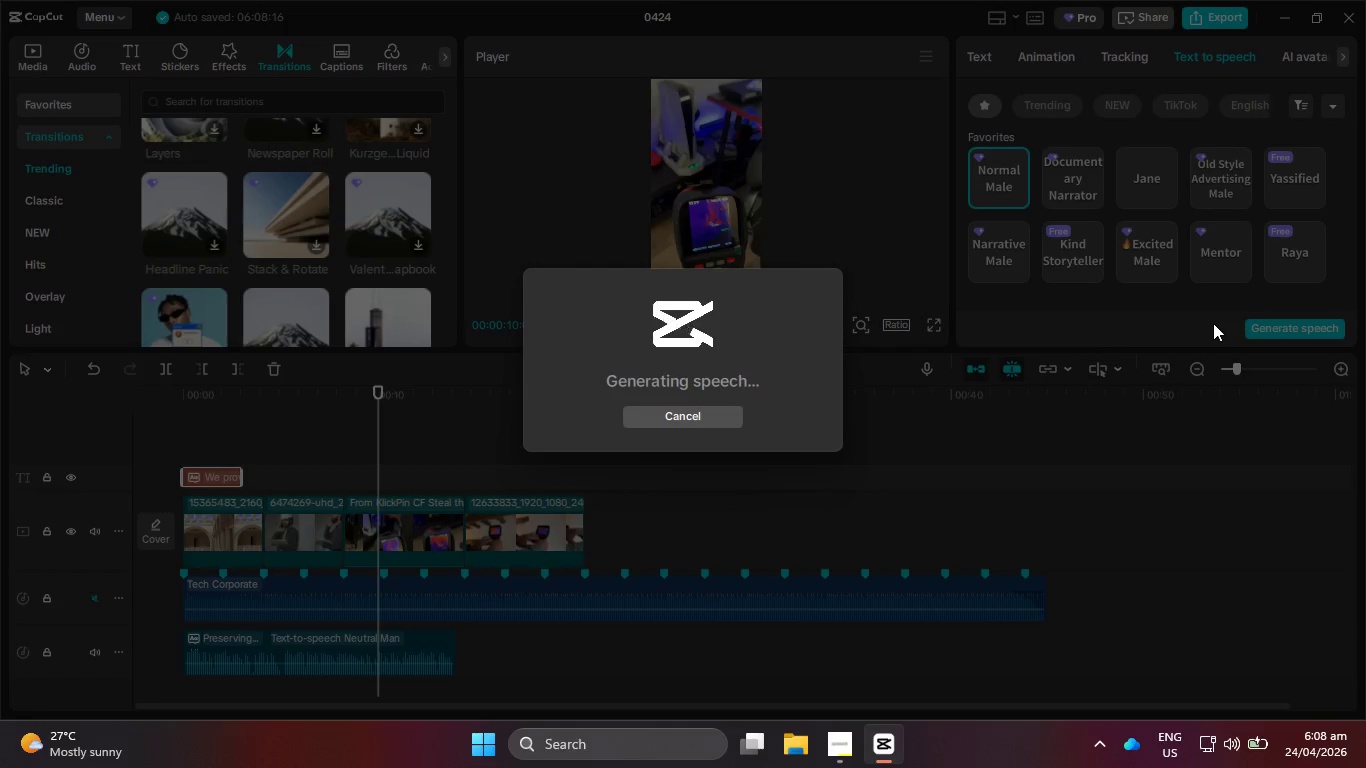 
wait(8.8)
 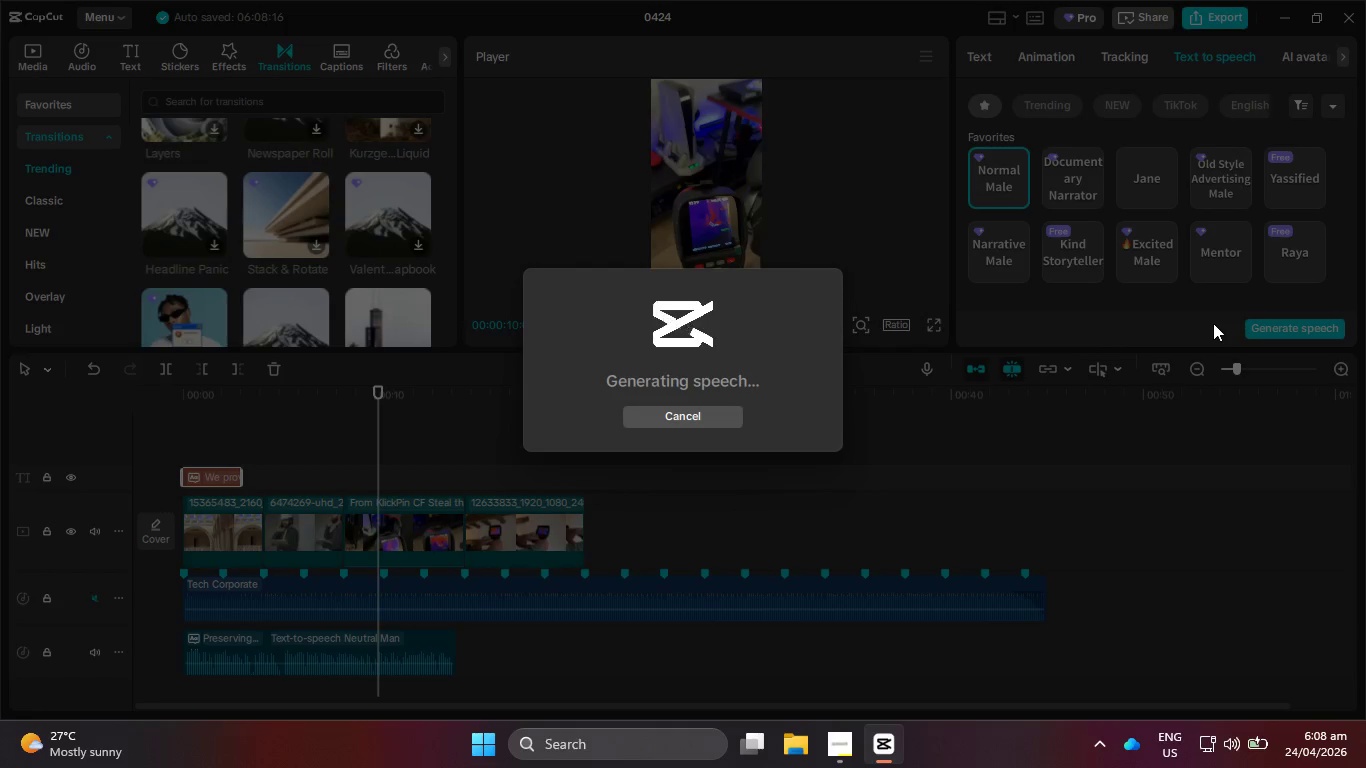 
left_click_drag(start_coordinate=[402, 670], to_coordinate=[727, 609])
 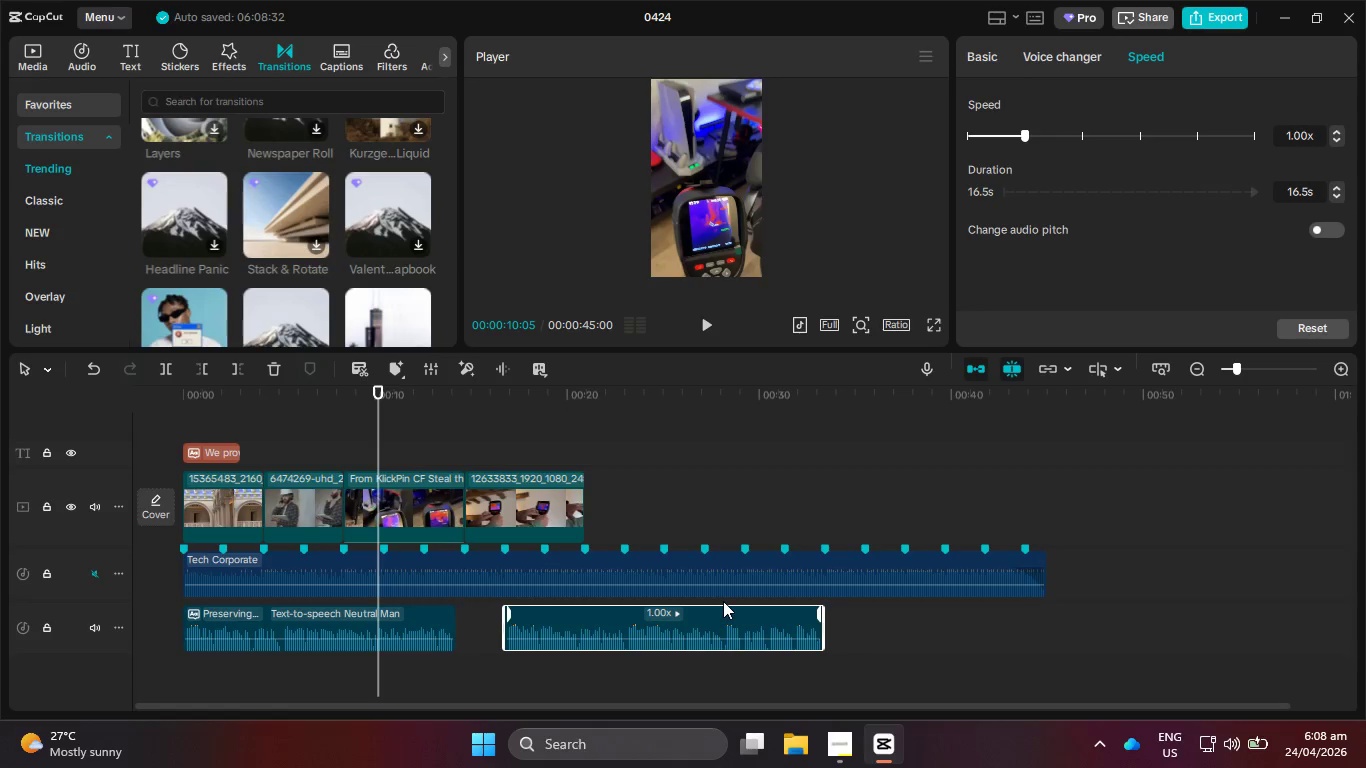 
wait(7.02)
 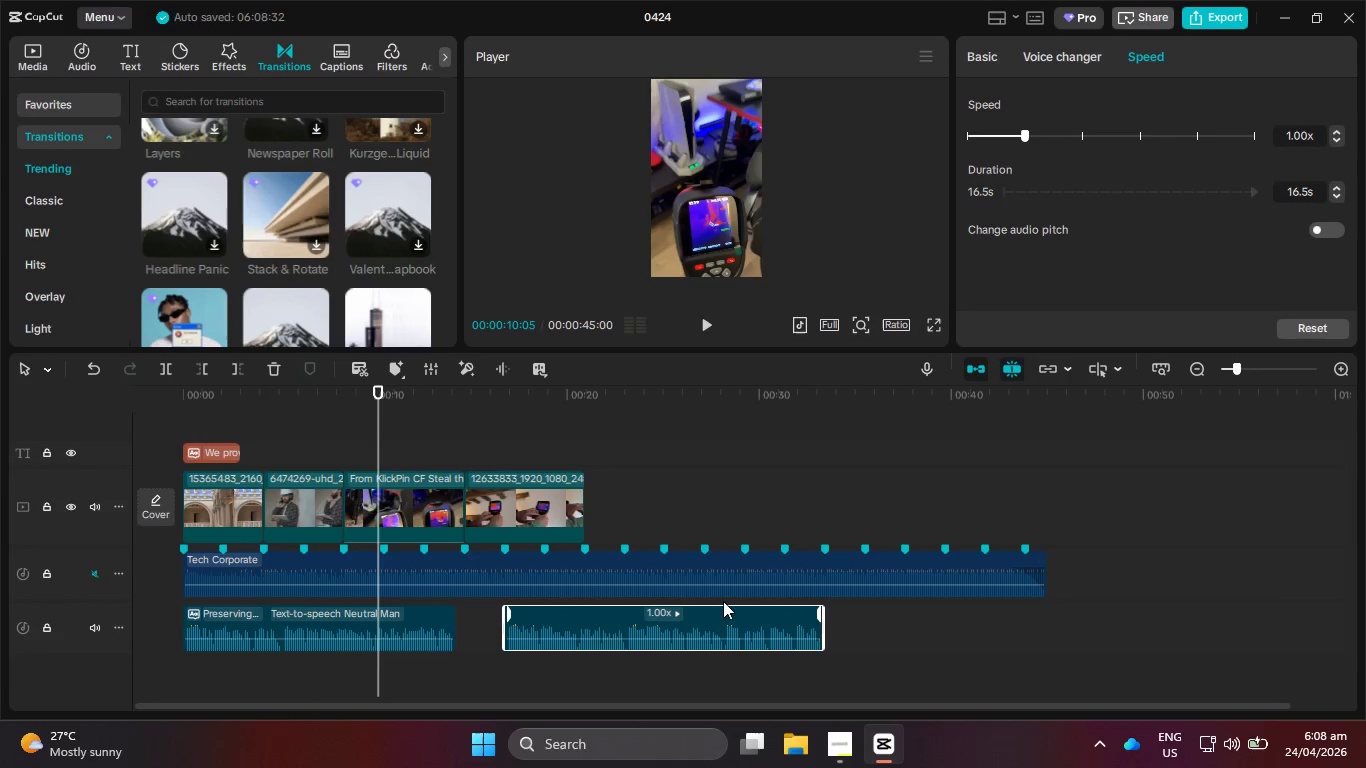 
key(Backspace)
 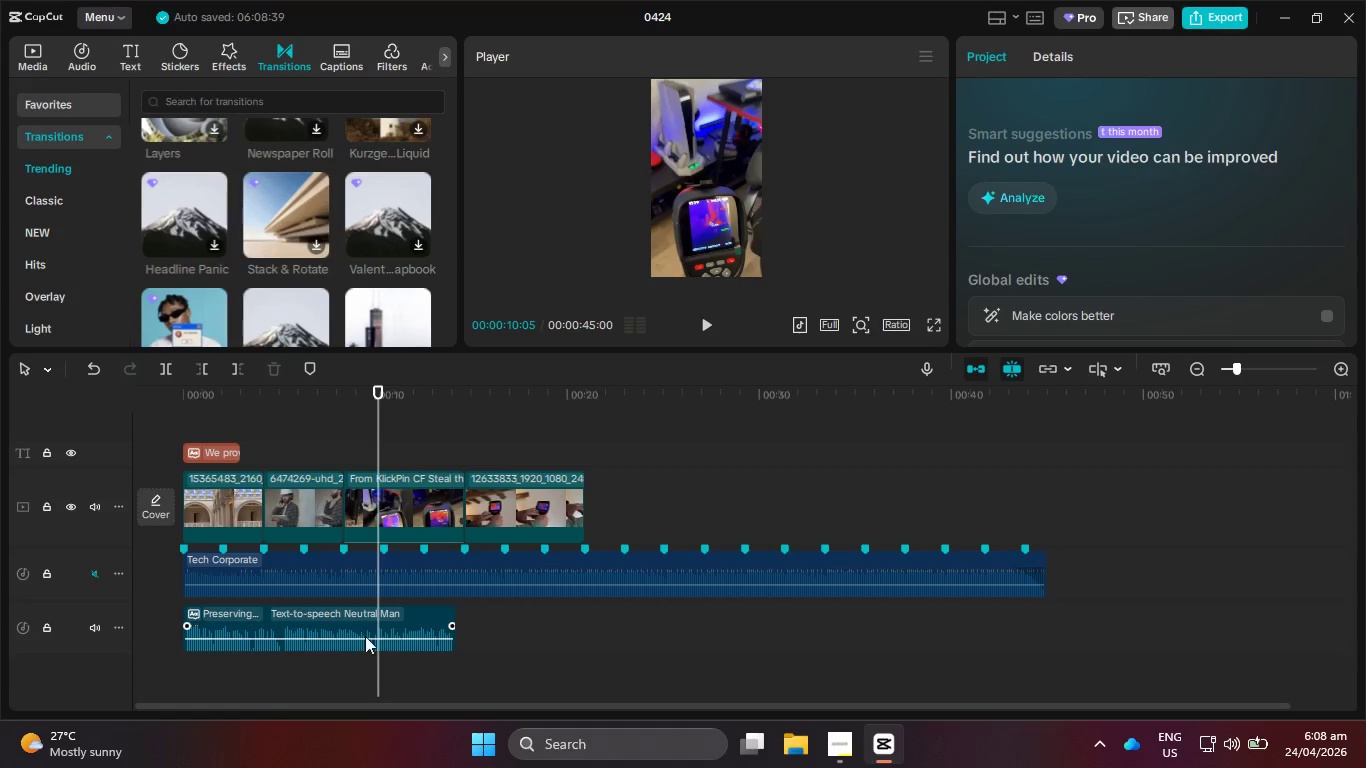 
left_click([390, 625])
 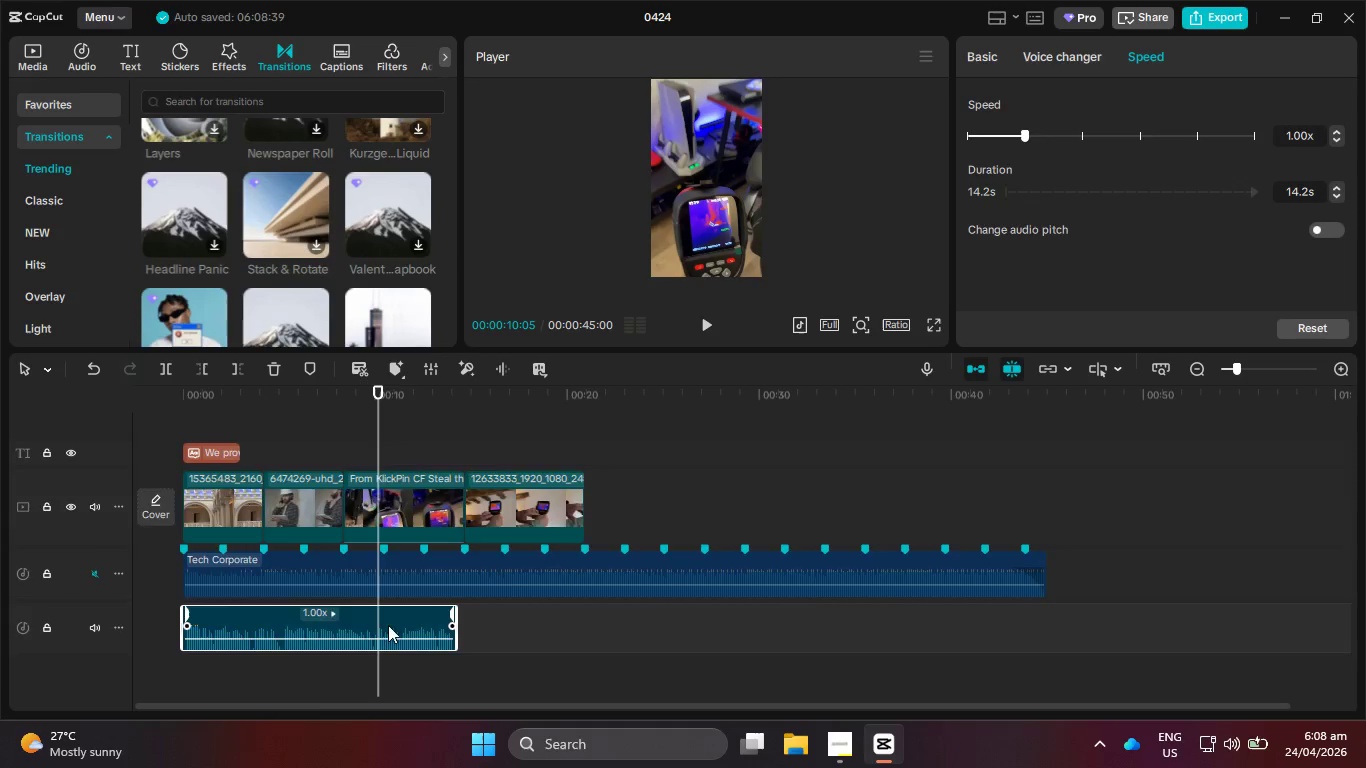 
key(Backspace)
 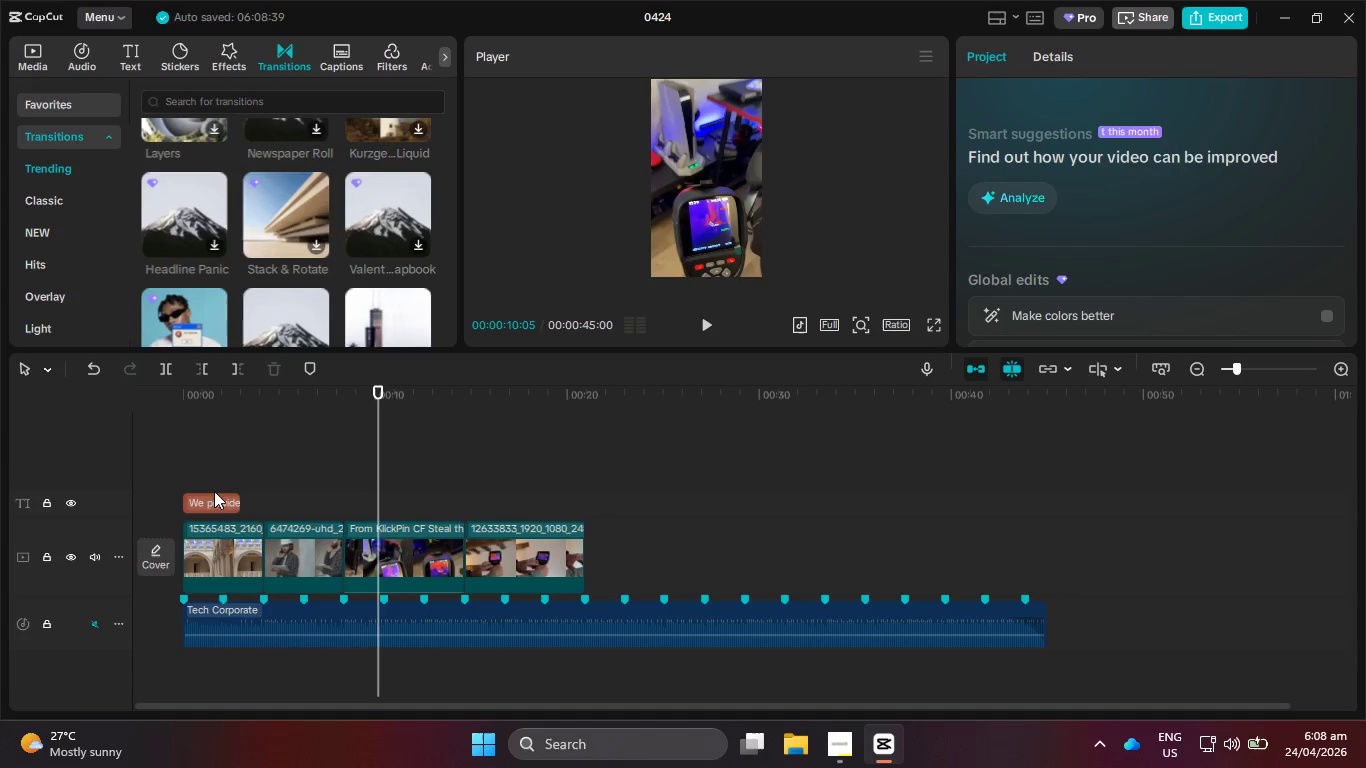 
left_click([221, 503])
 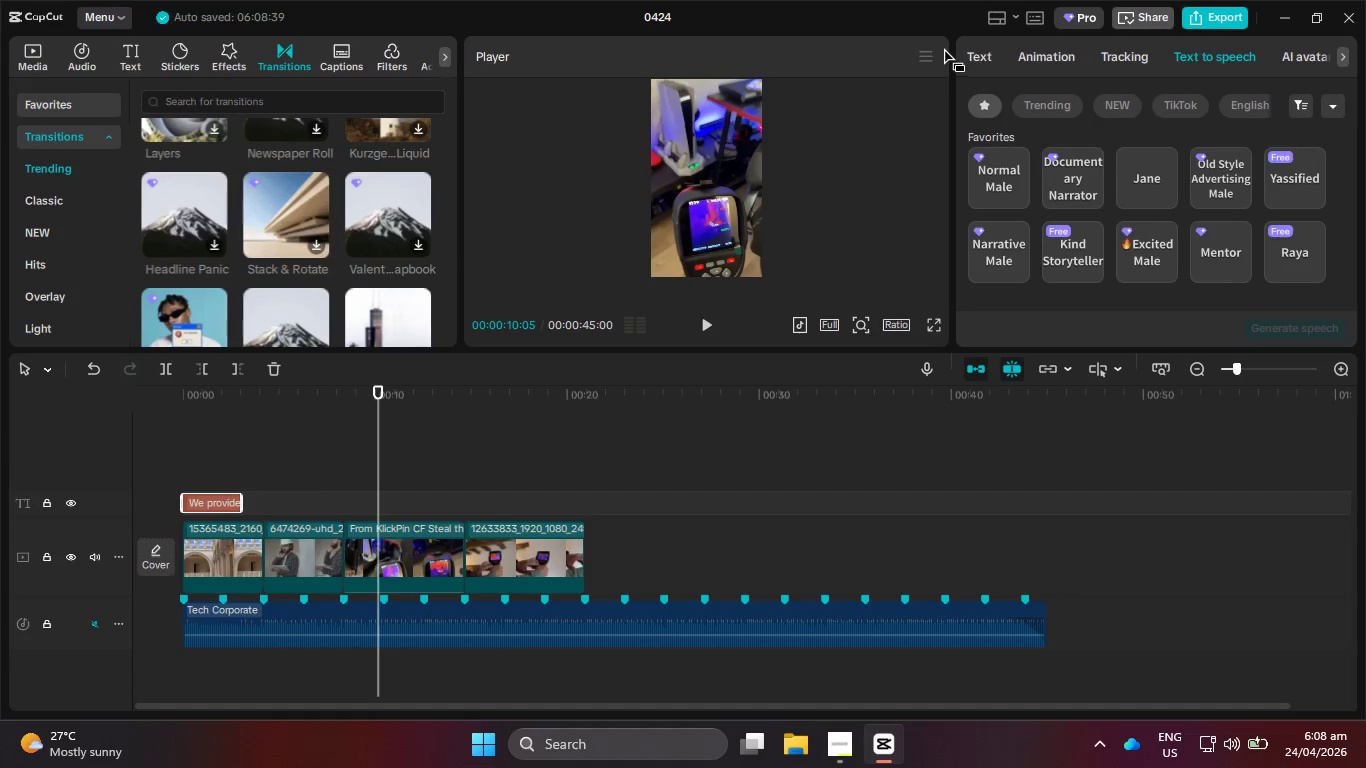 
left_click([981, 49])
 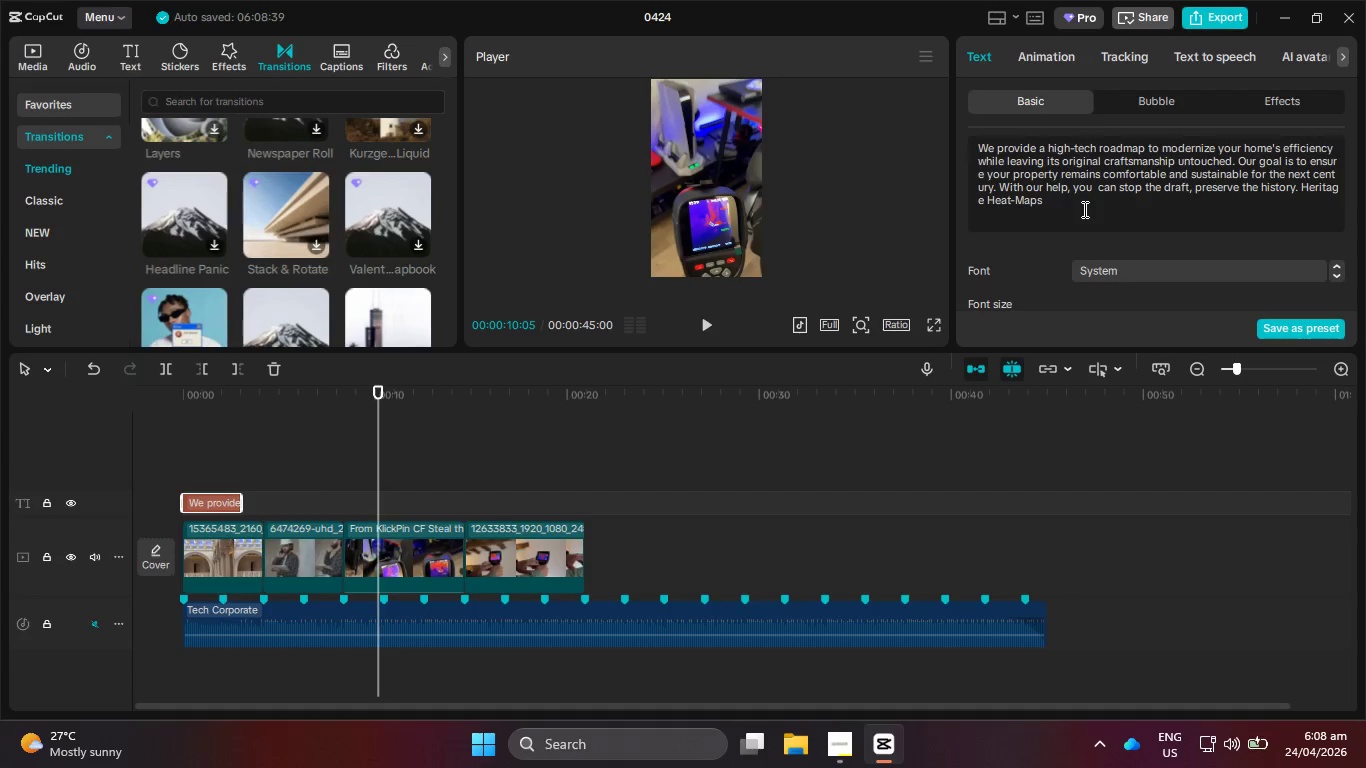 
key(Control+Z)
 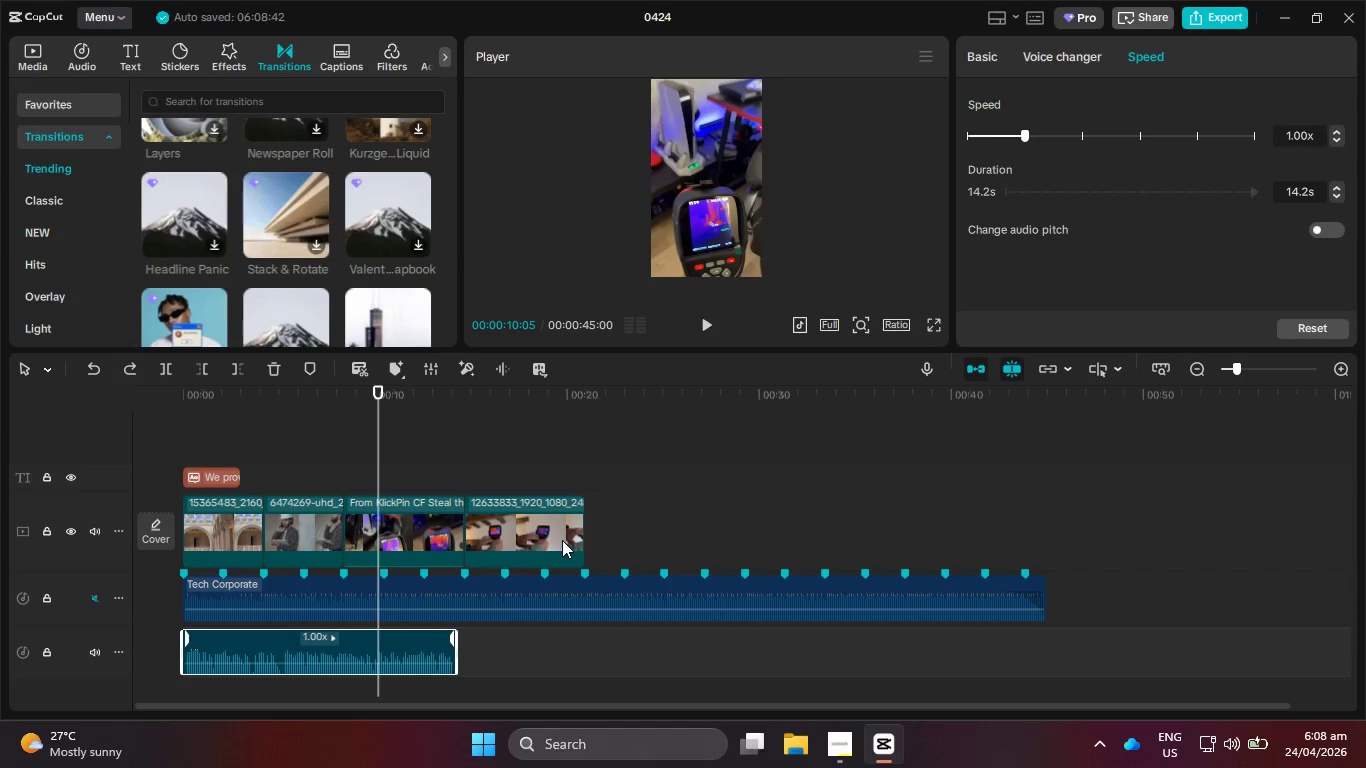 
key(Backspace)
 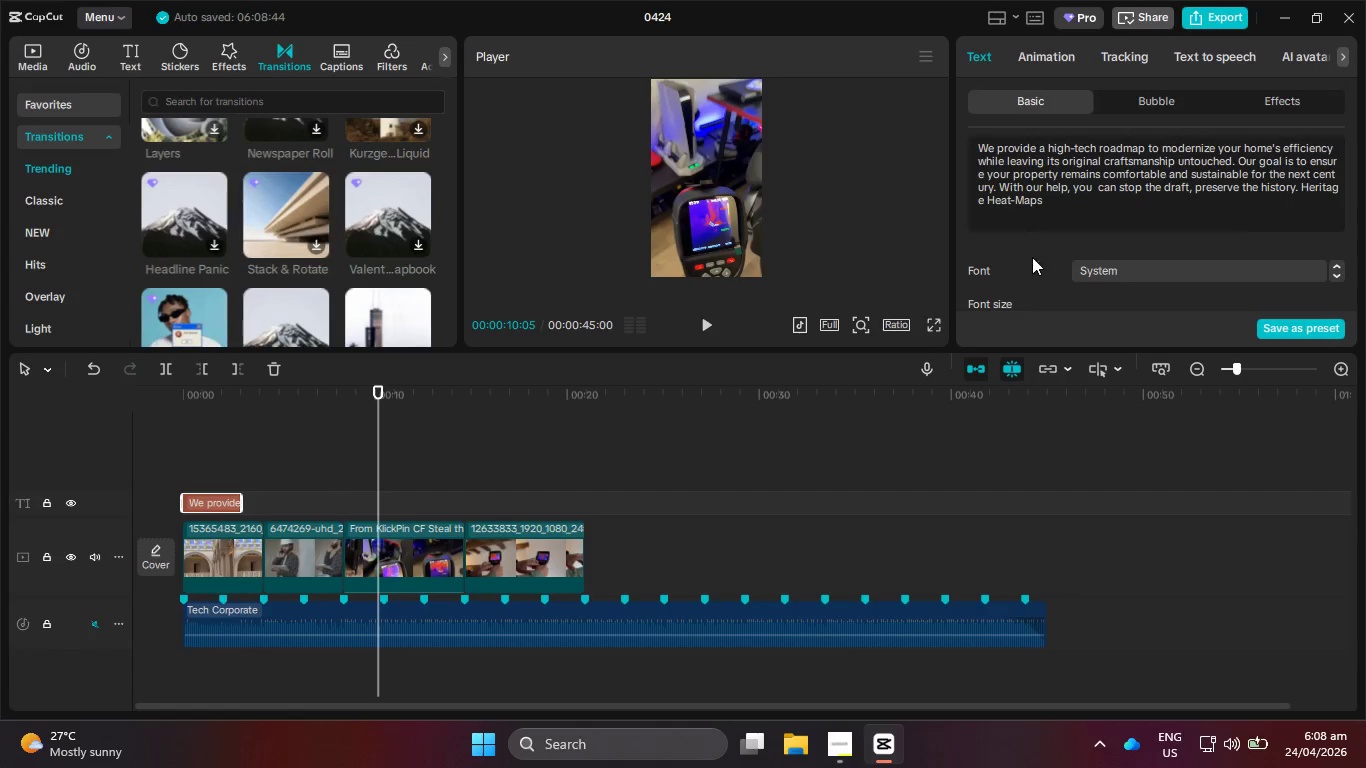 
left_click([1077, 204])
 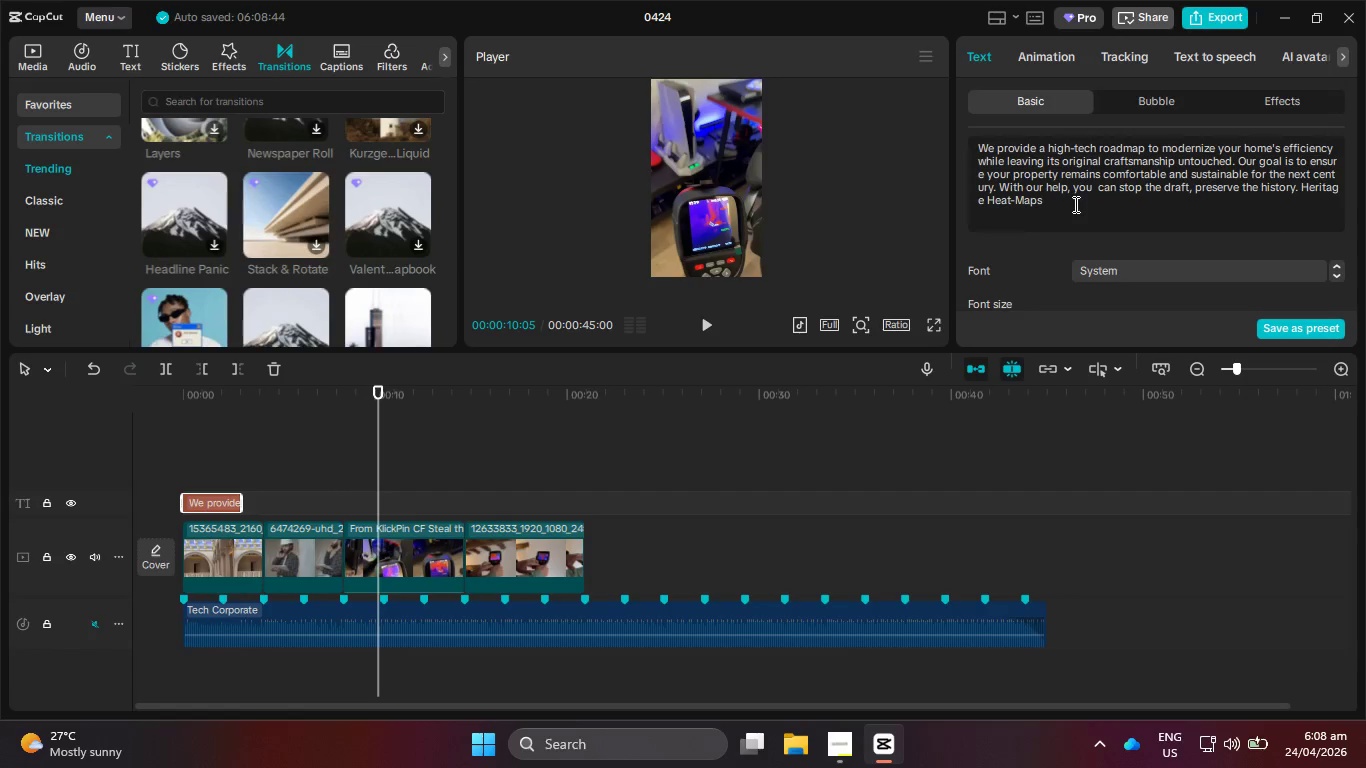 
key(Control+Z)
 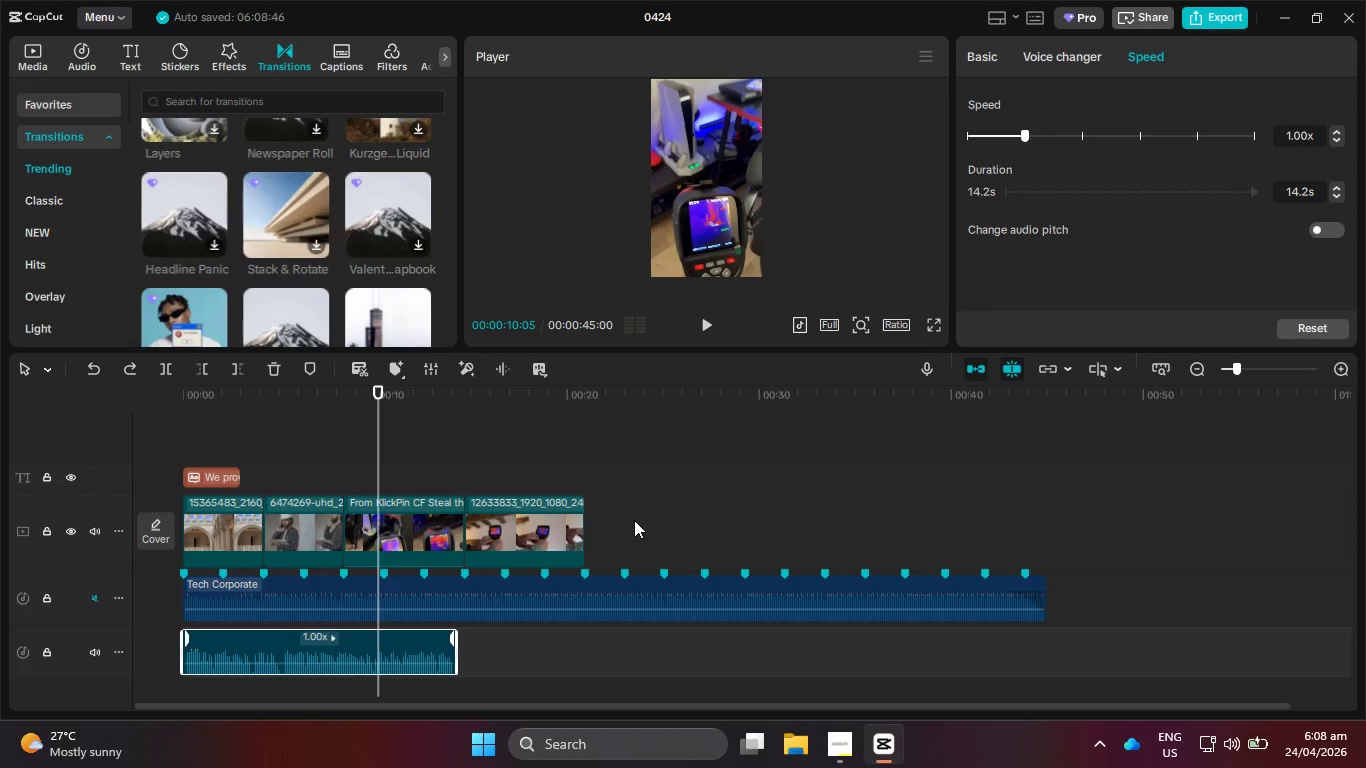 
key(Backspace)
 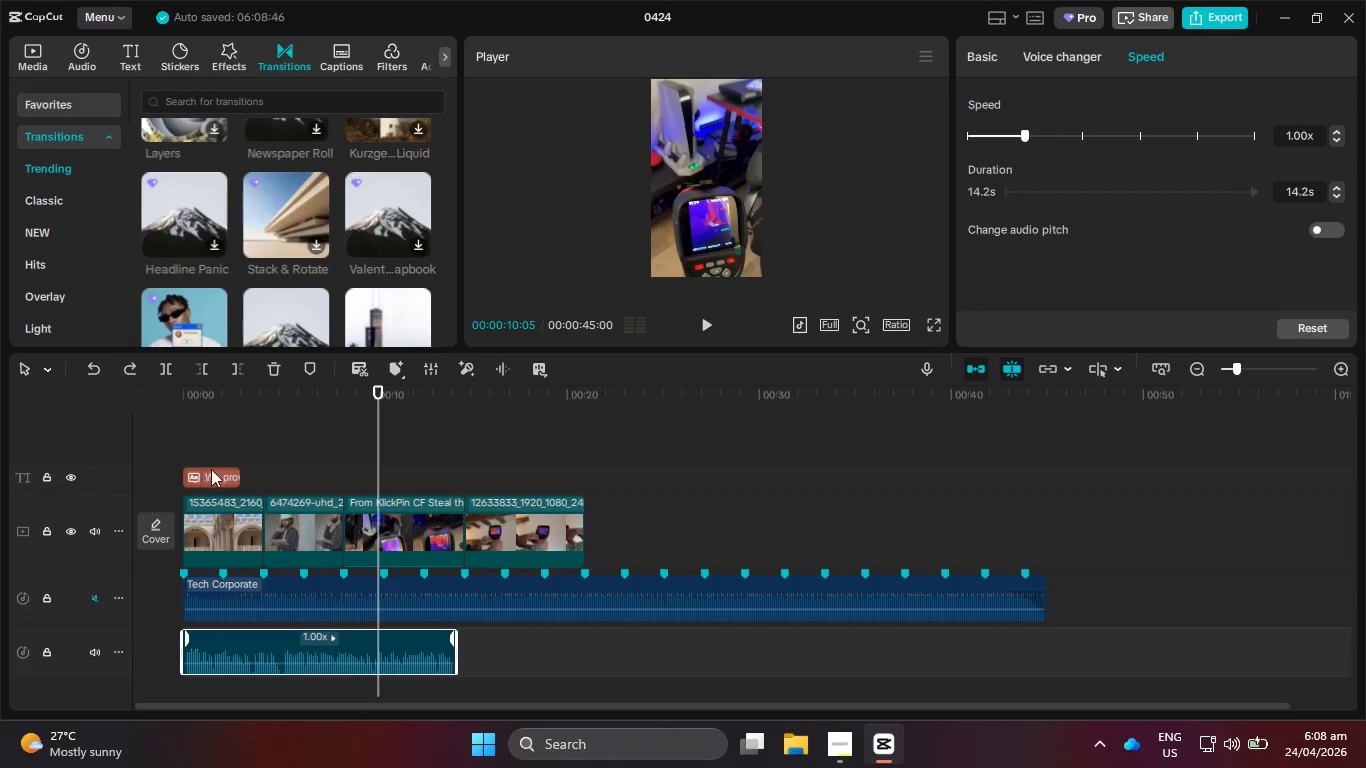 
left_click([216, 479])
 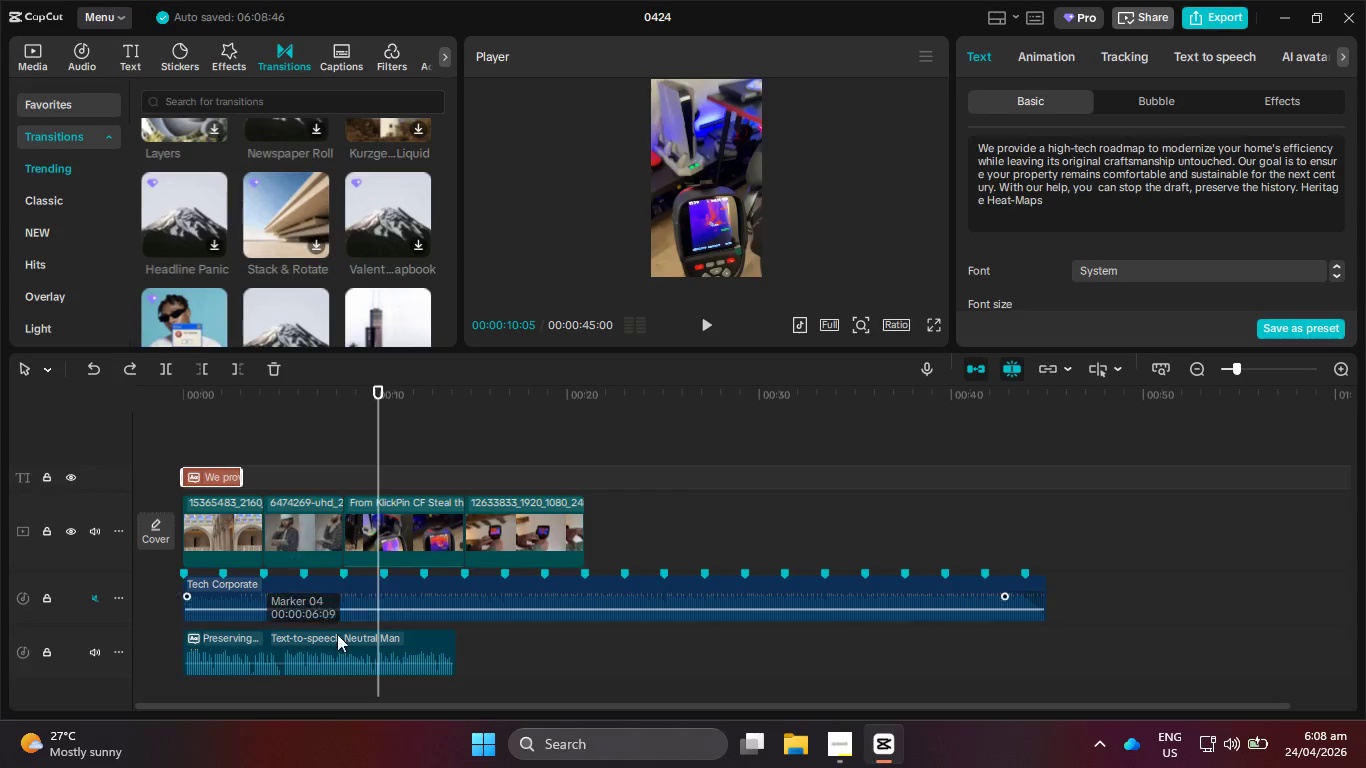 
left_click([349, 646])
 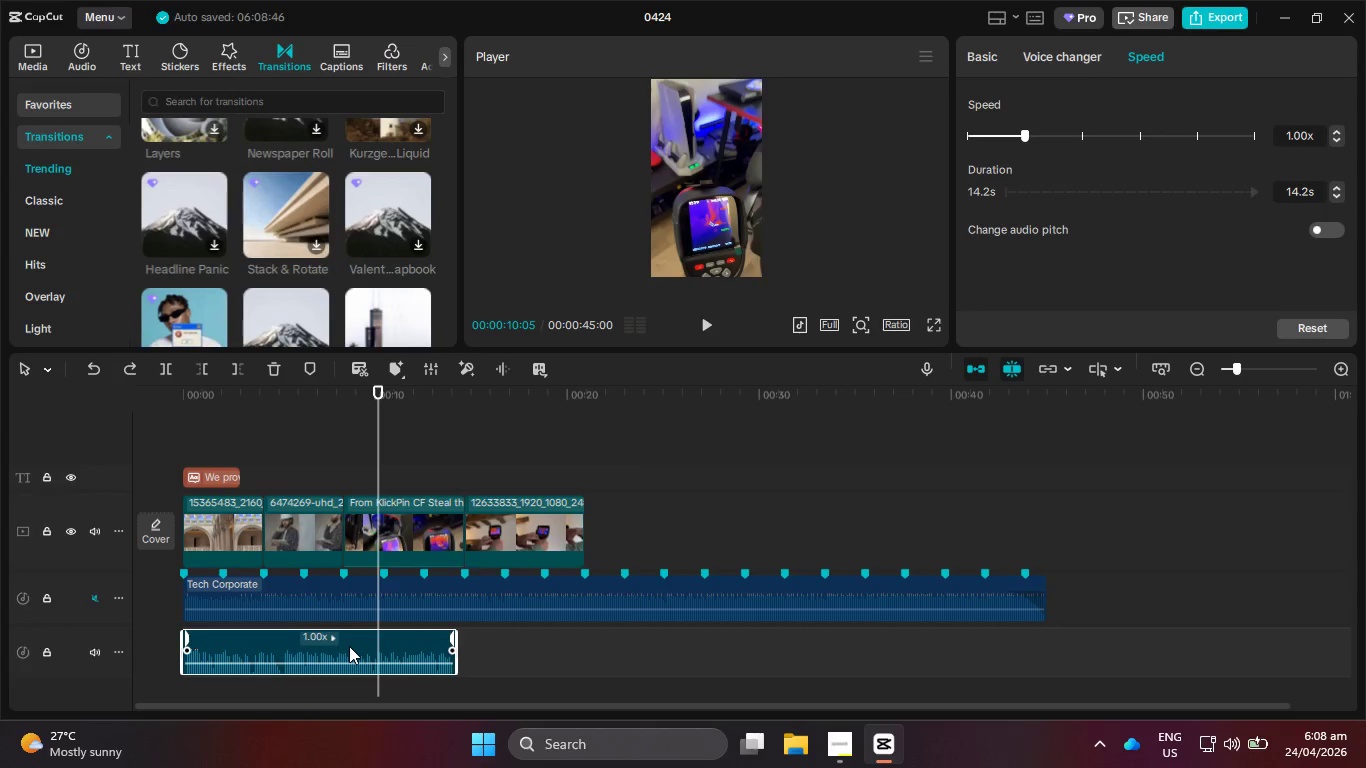 
key(Backspace)
 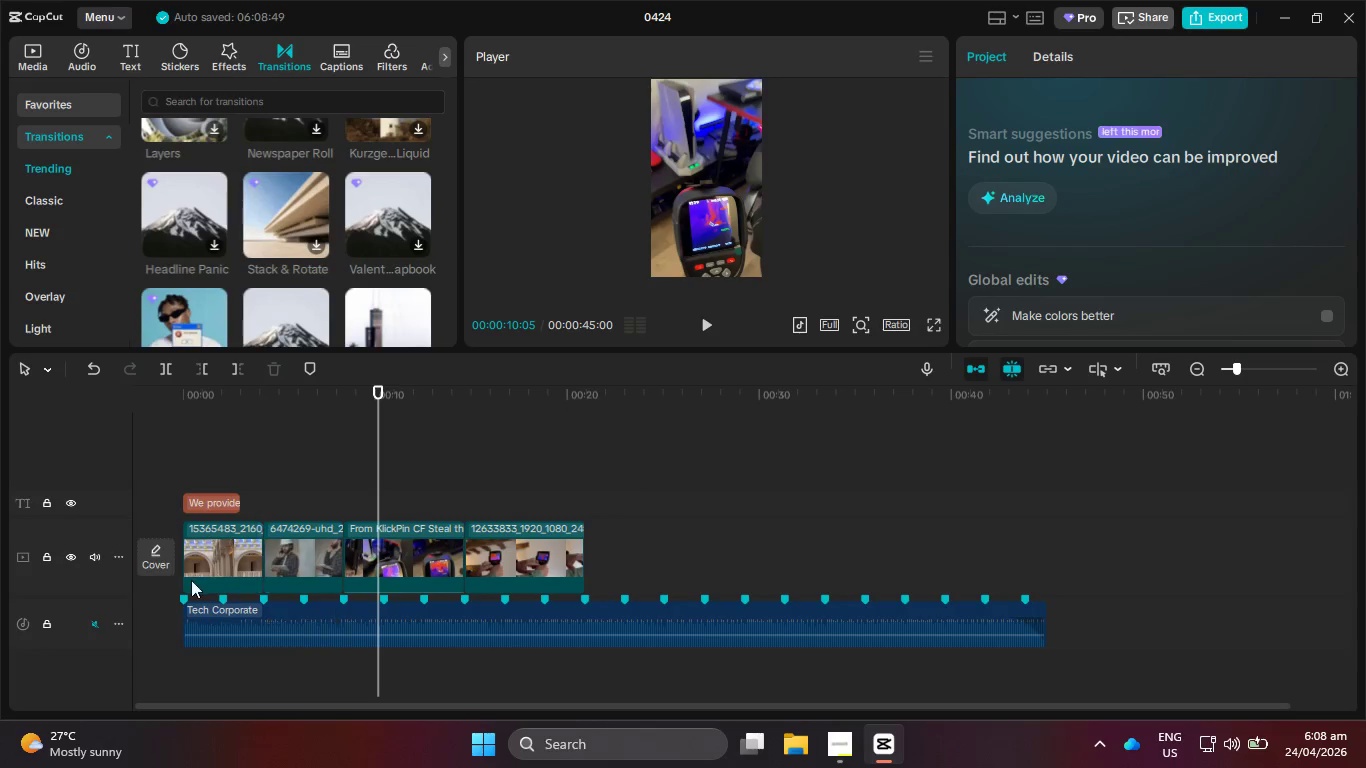 
left_click([211, 498])
 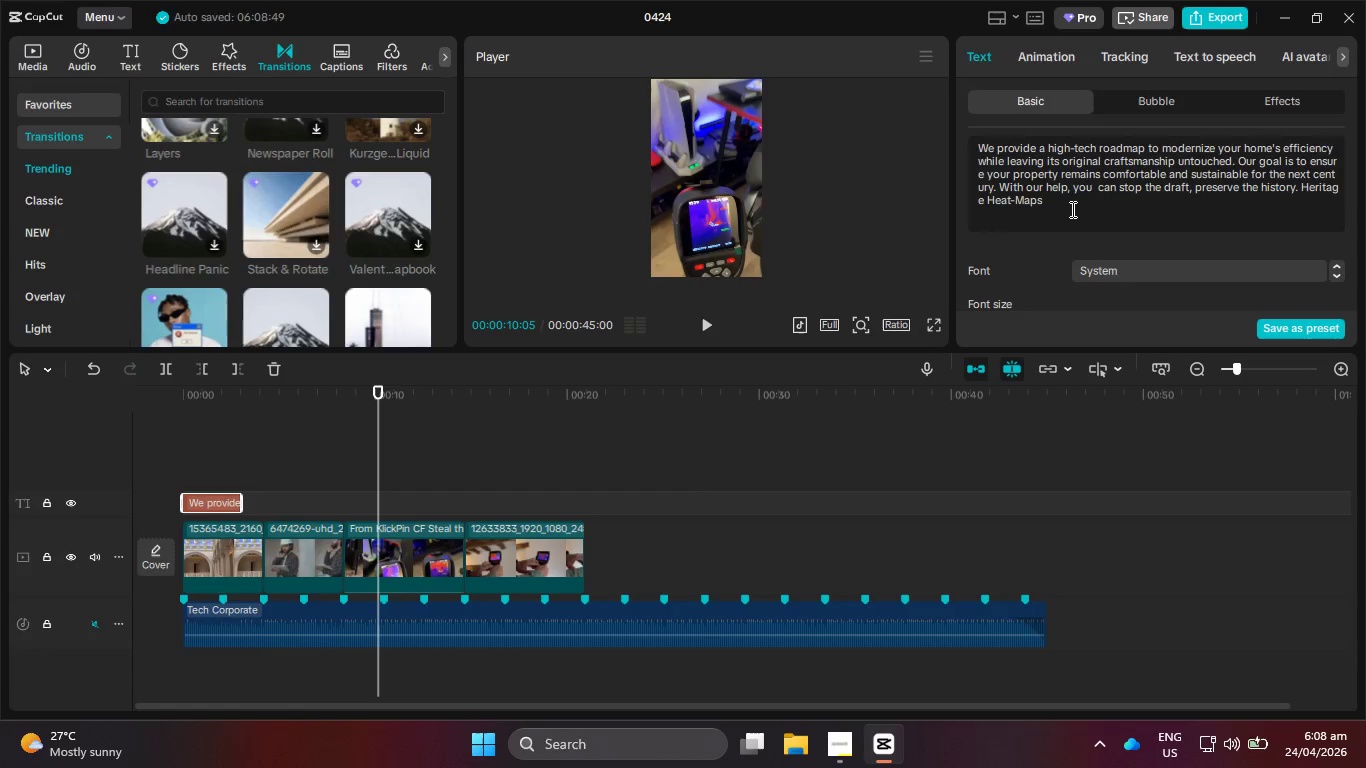 
left_click_drag(start_coordinate=[1063, 206], to_coordinate=[1001, 178])
 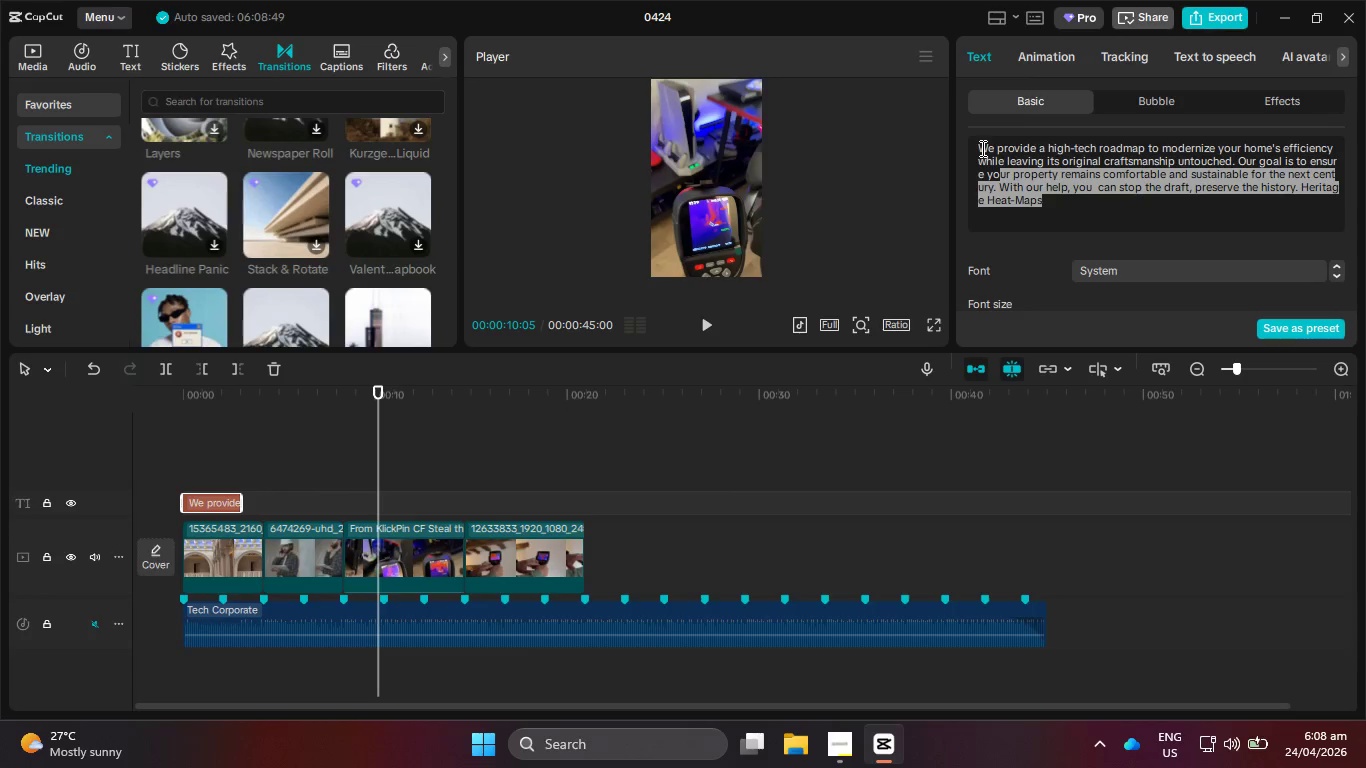 
wait(7.55)
 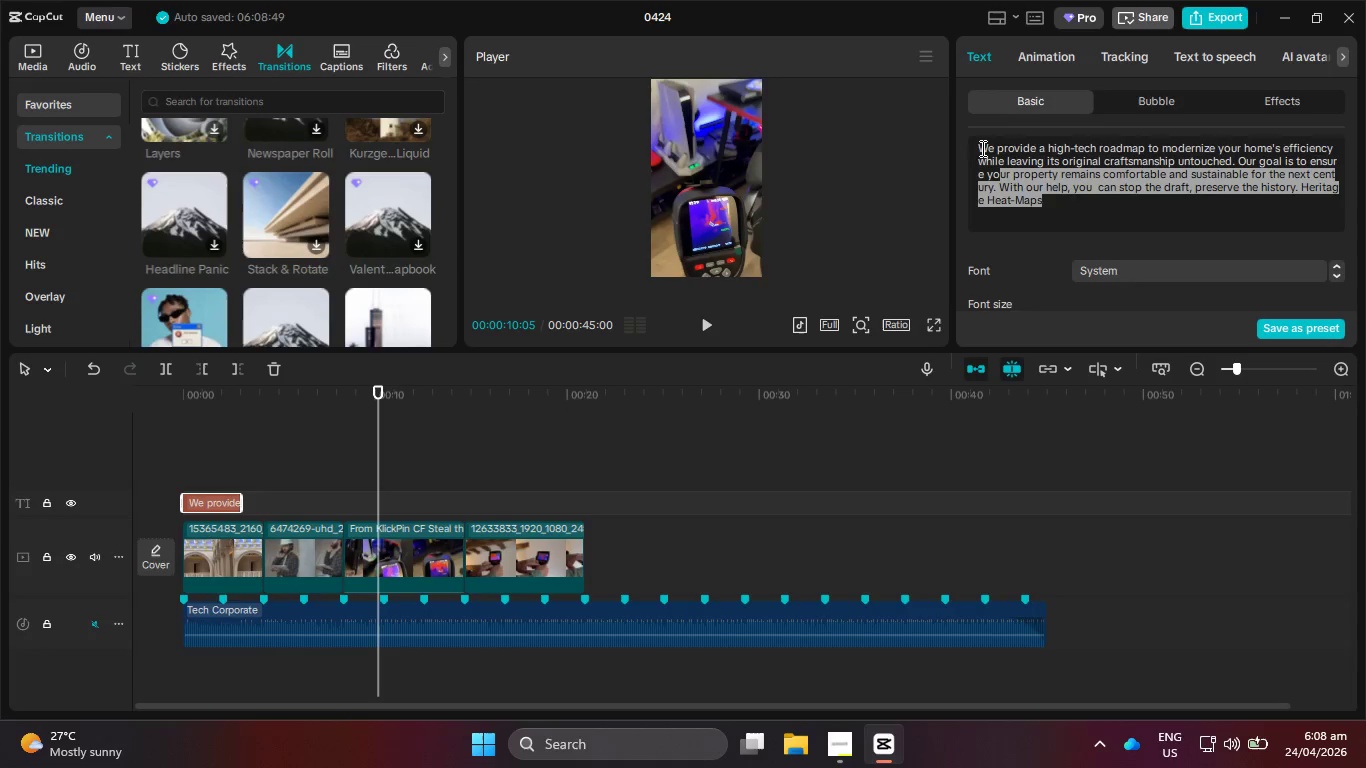 
key(Control+Z)
 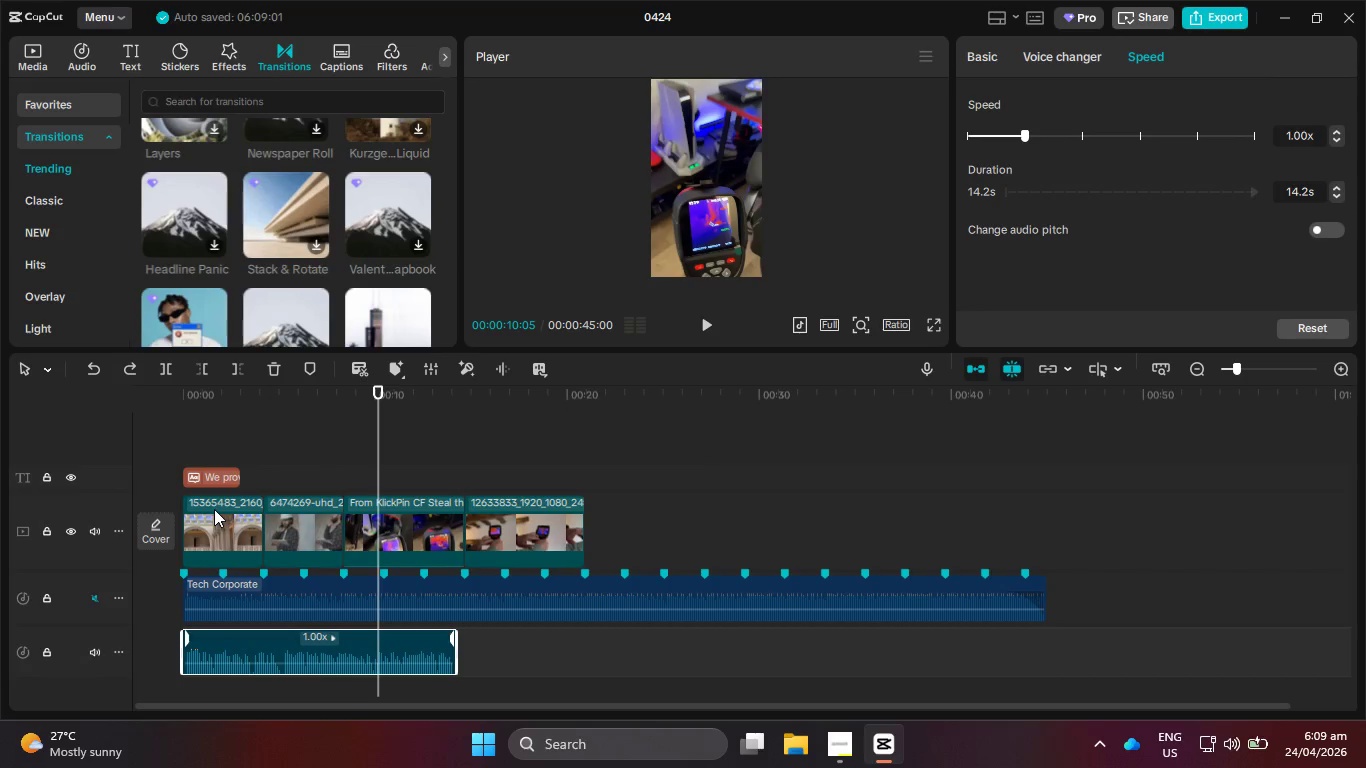 
key(Control+Z)
 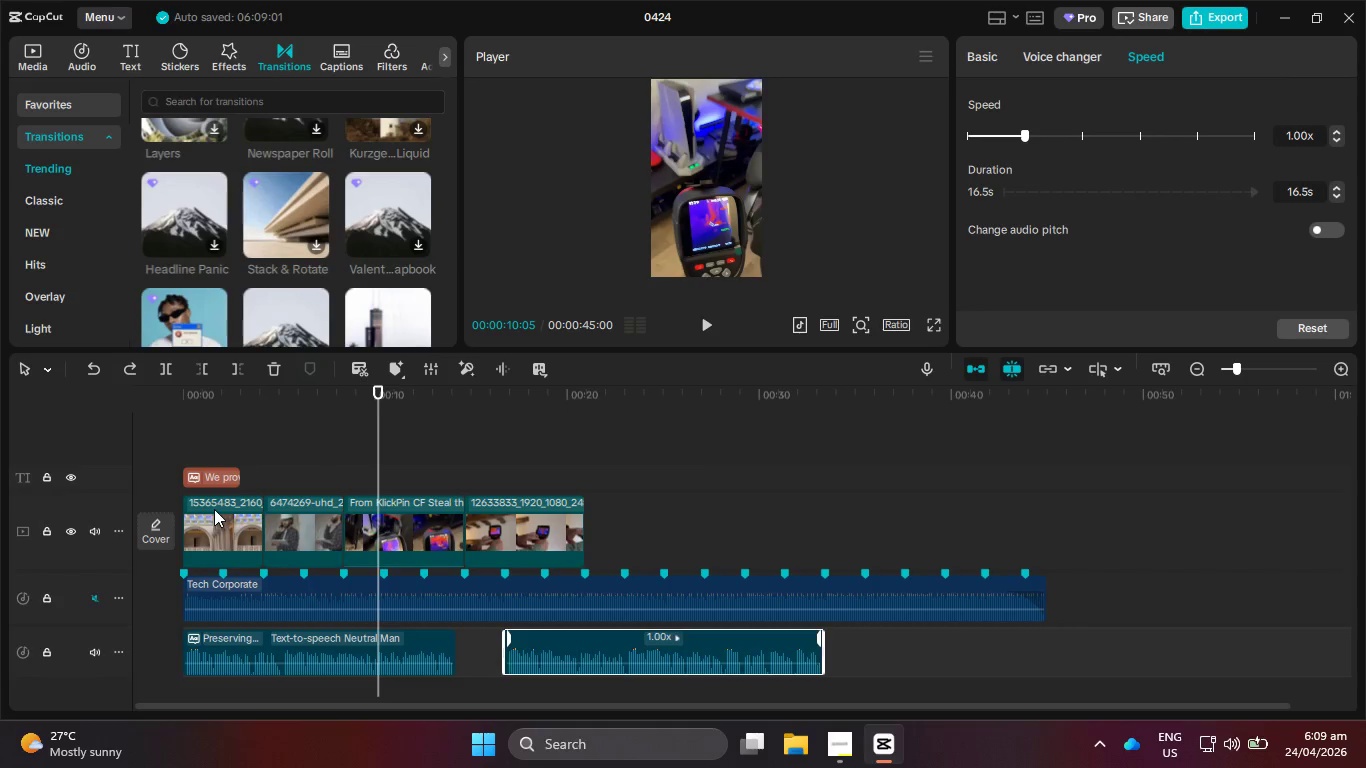 
key(Control+Z)
 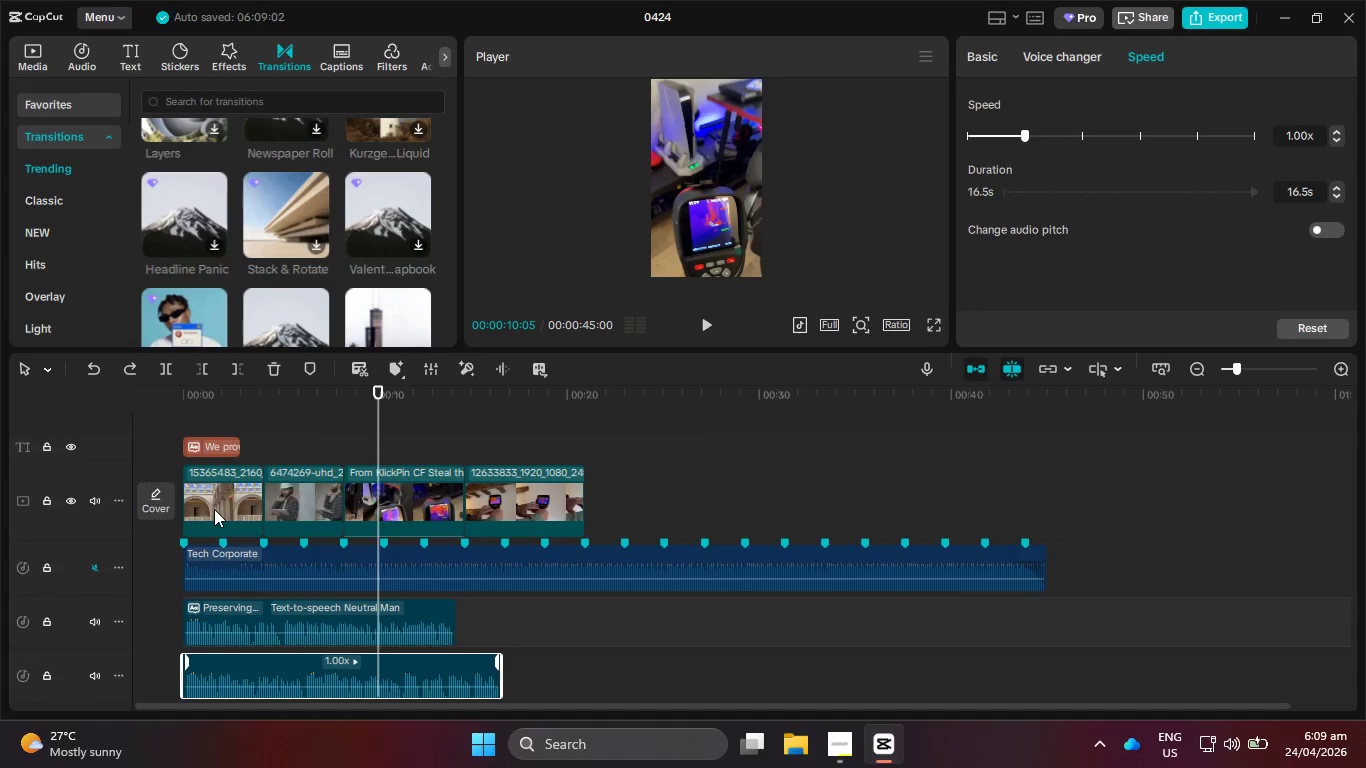 
key(Control+Z)
 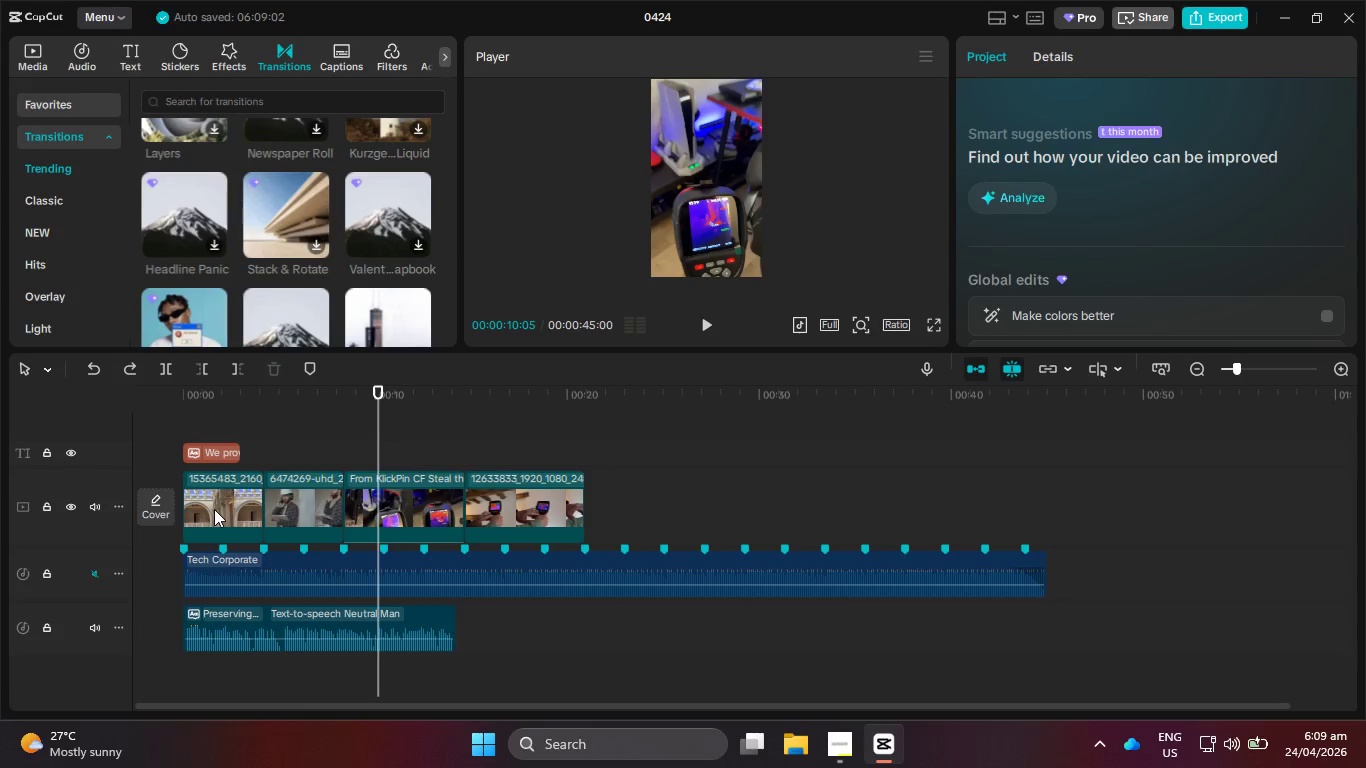 
key(Control+Z)
 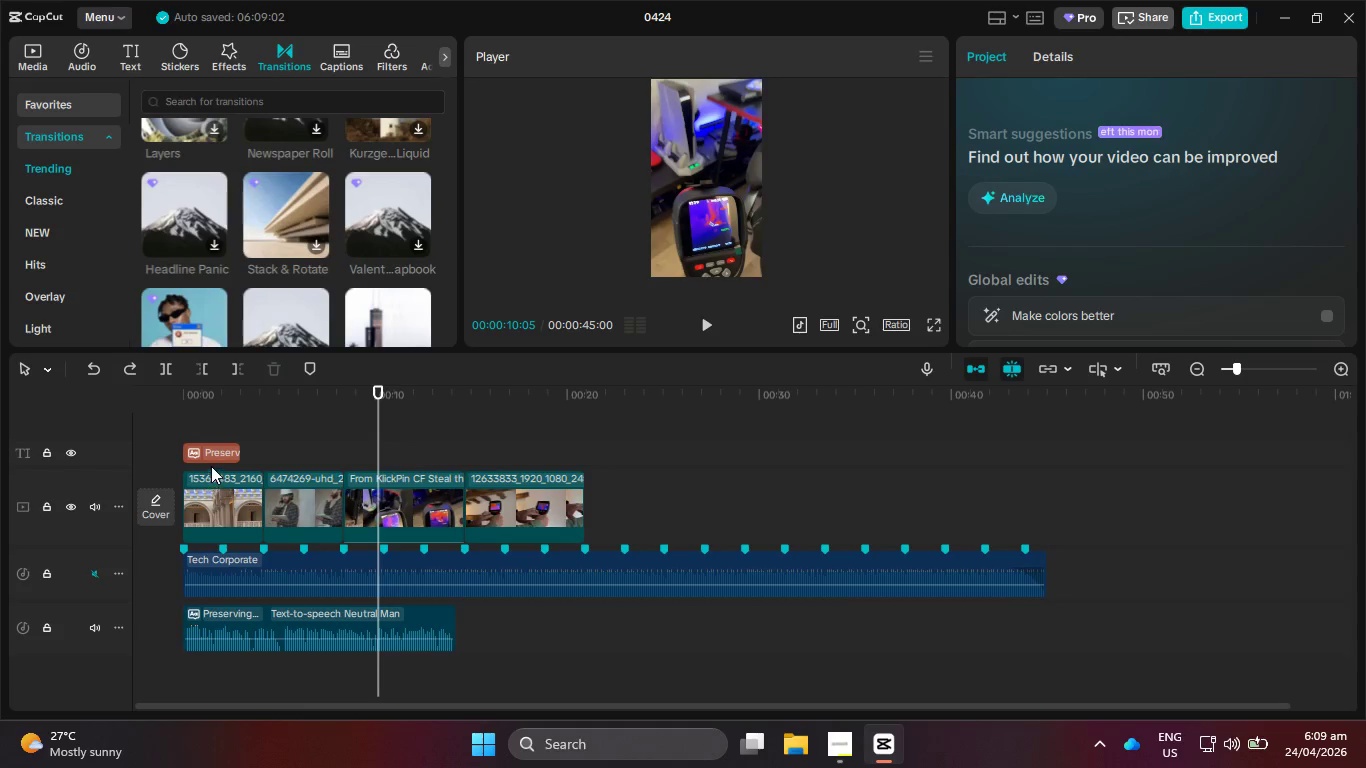 
left_click([211, 458])
 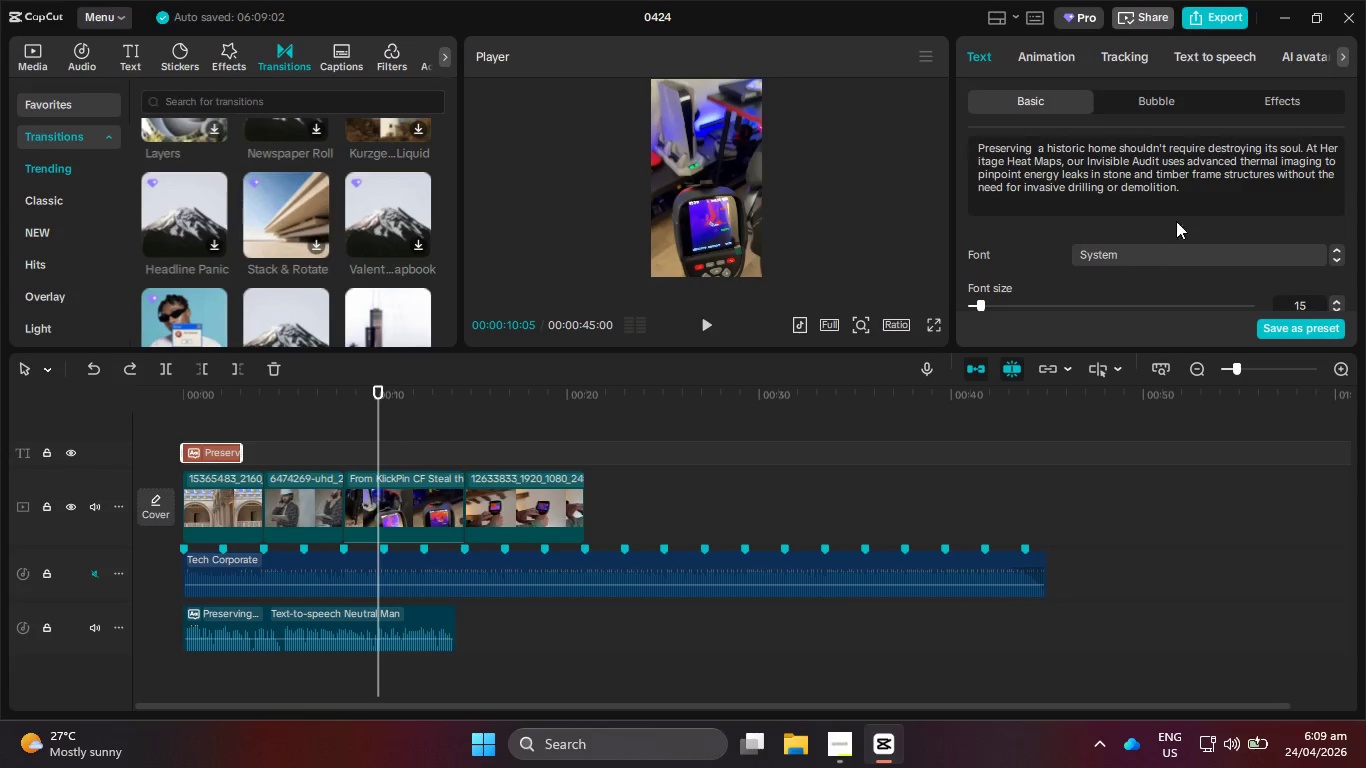 
left_click([1201, 186])
 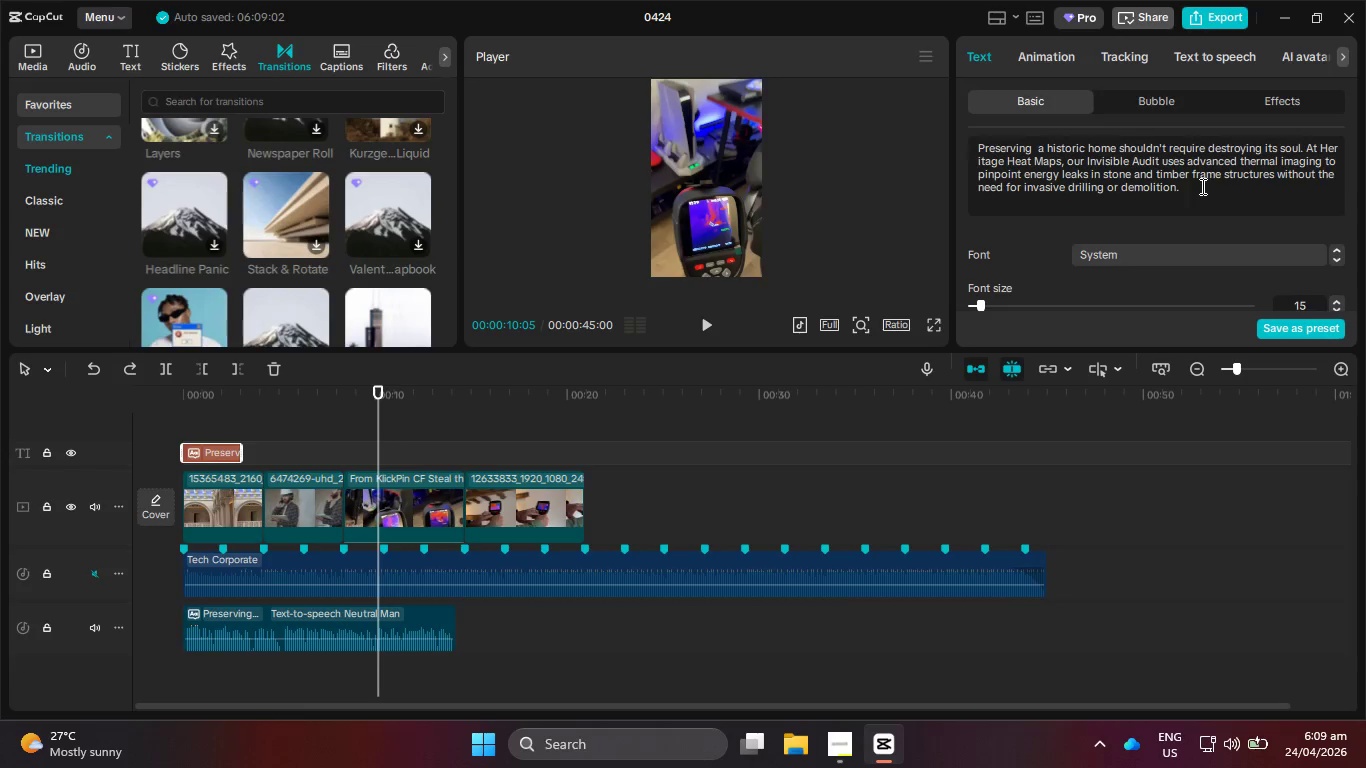 
key(Control+V)
 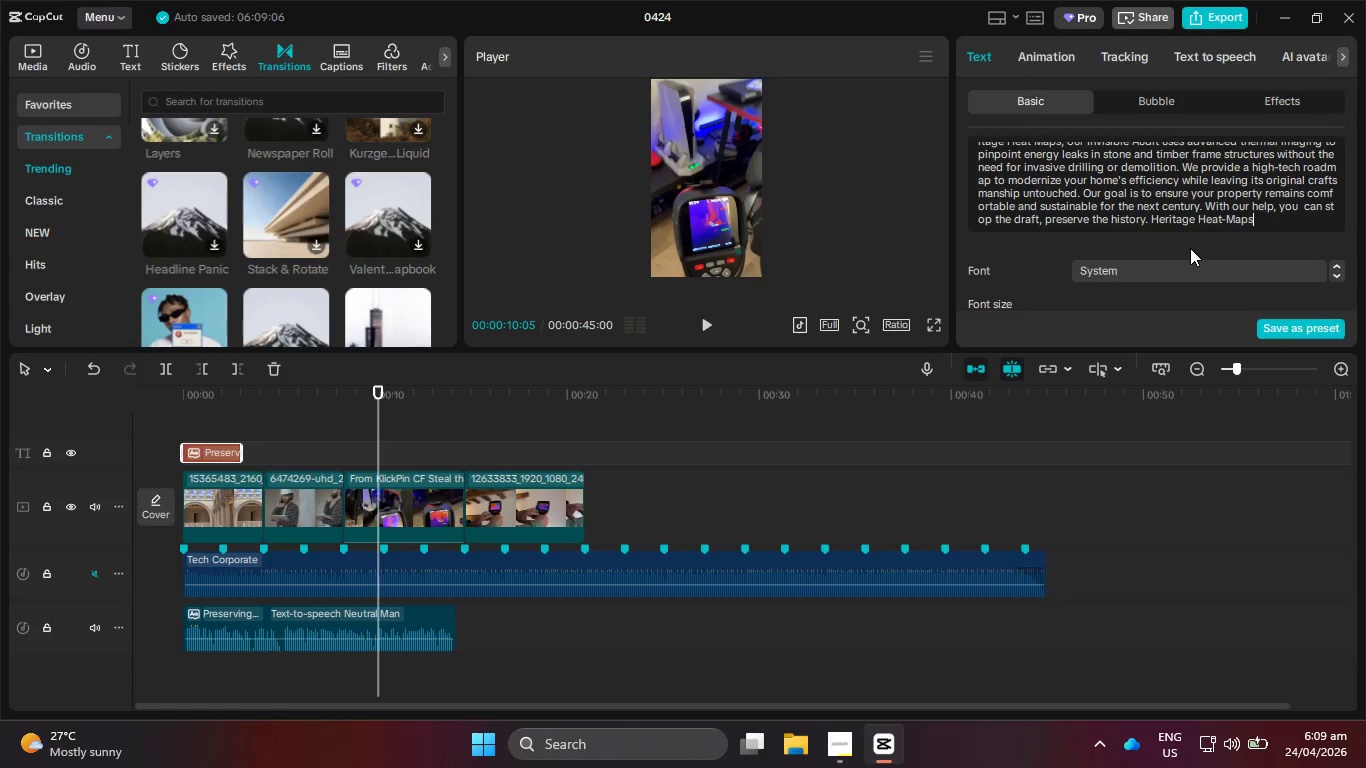 
wait(10.05)
 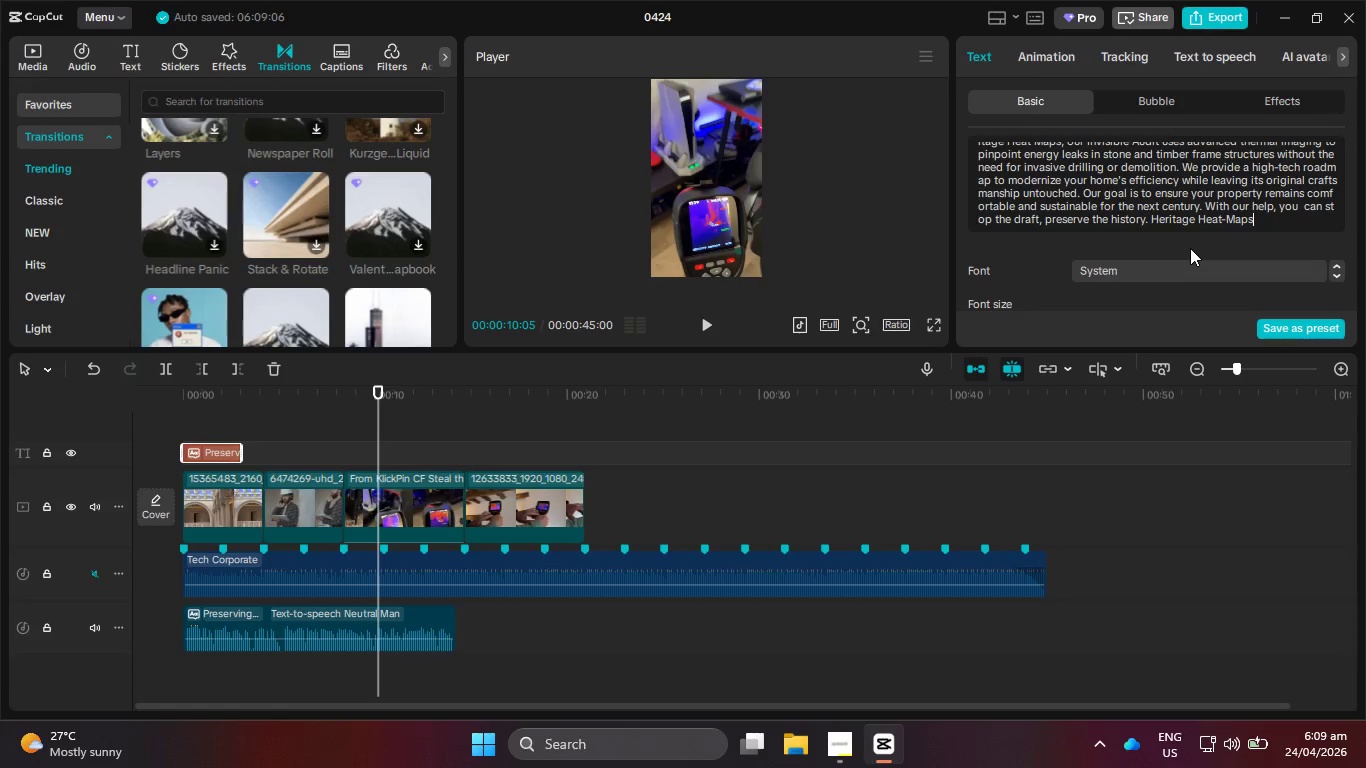 
scroll: coordinate [1332, 213], scroll_direction: up, amount: 2.0
 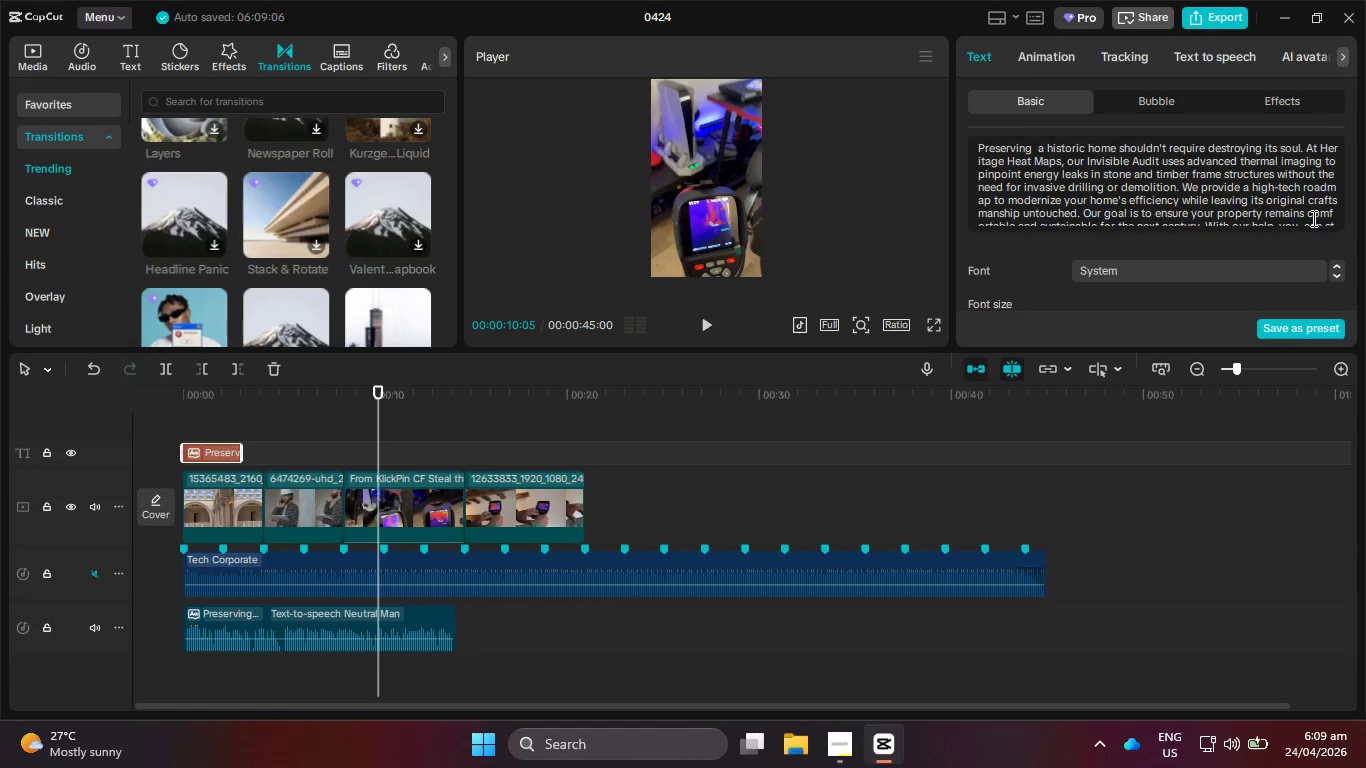 
wait(10.43)
 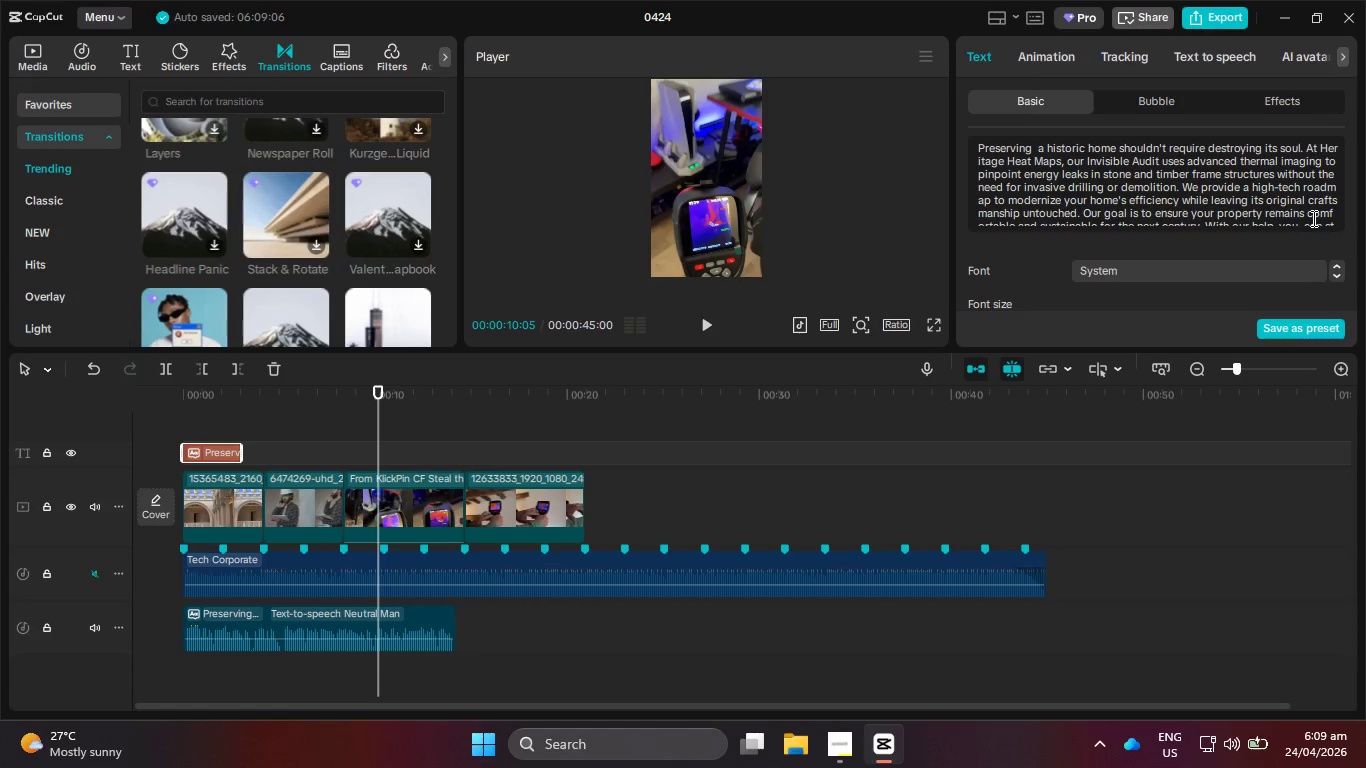 
scroll: coordinate [1170, 197], scroll_direction: up, amount: 1.0
 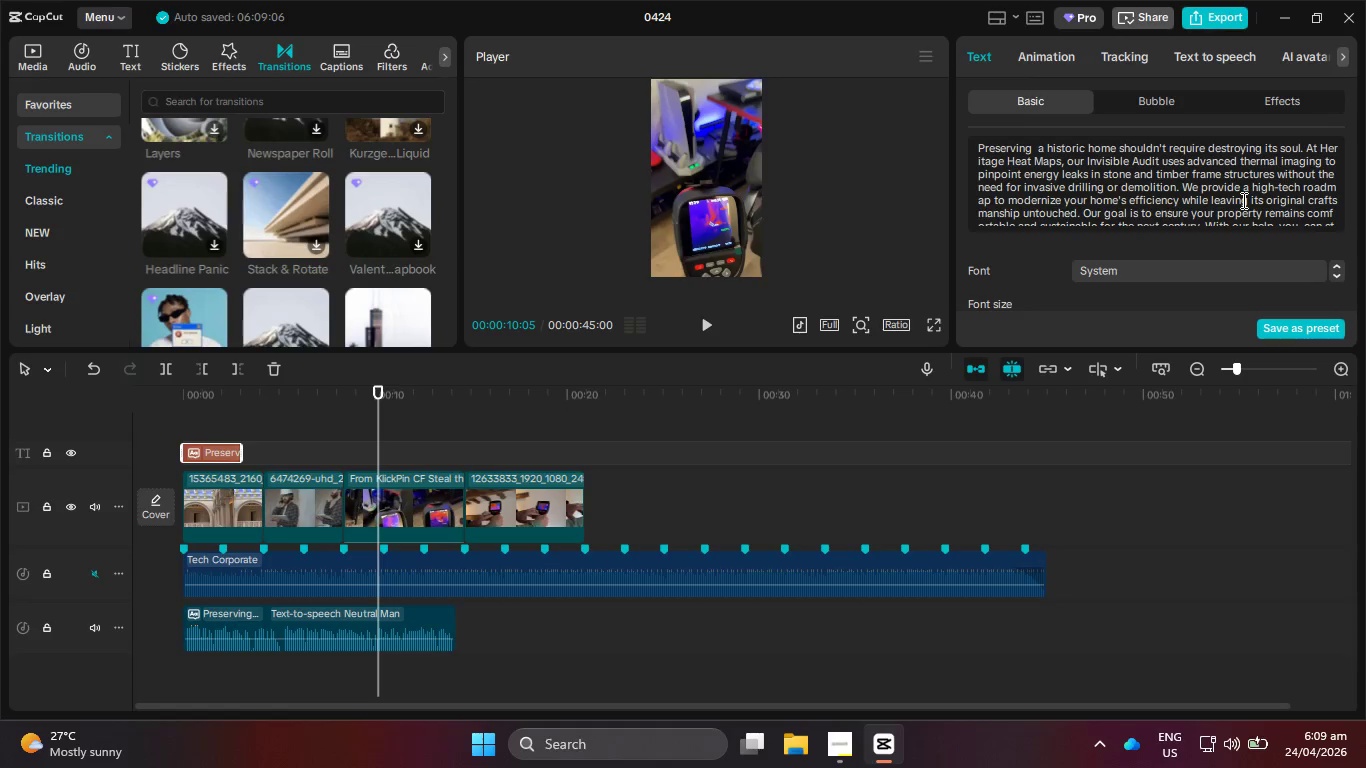 
wait(7.53)
 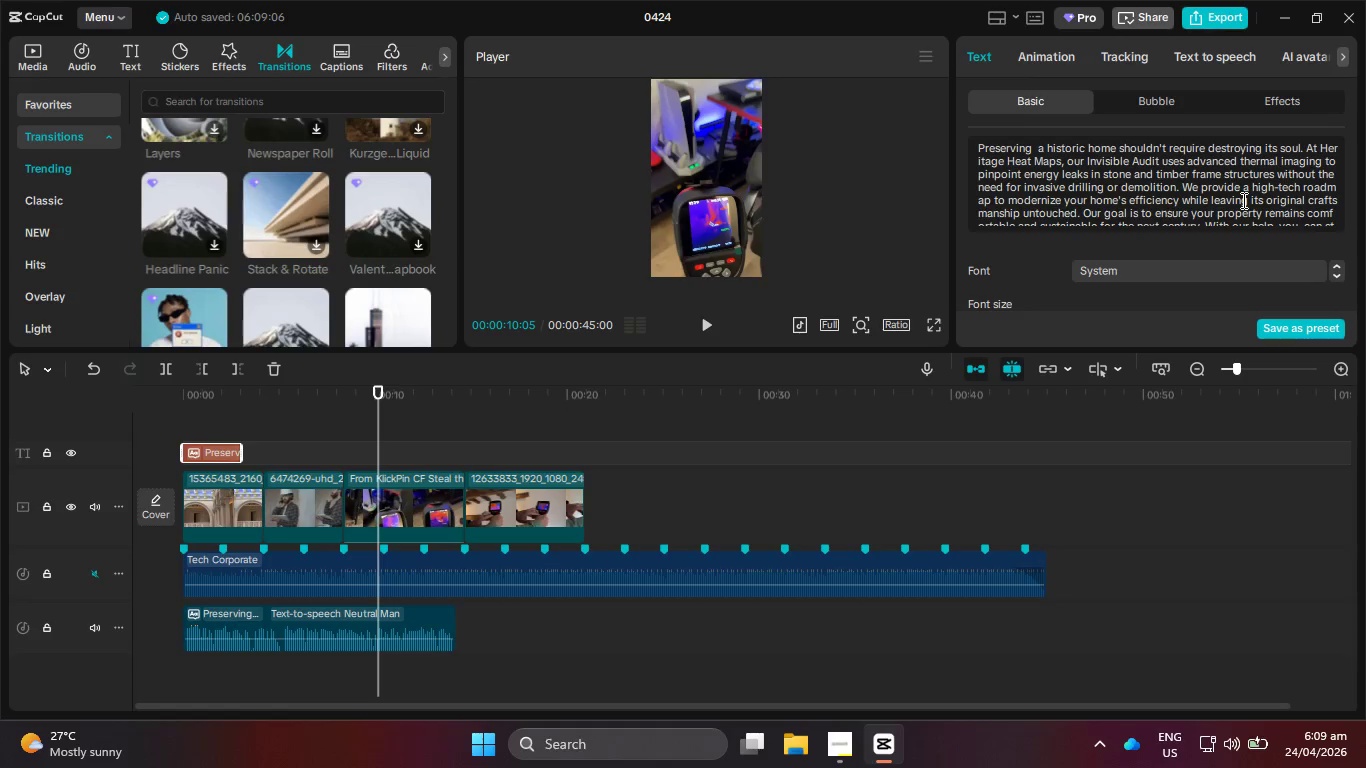 
scroll: coordinate [1273, 198], scroll_direction: down, amount: 2.0
 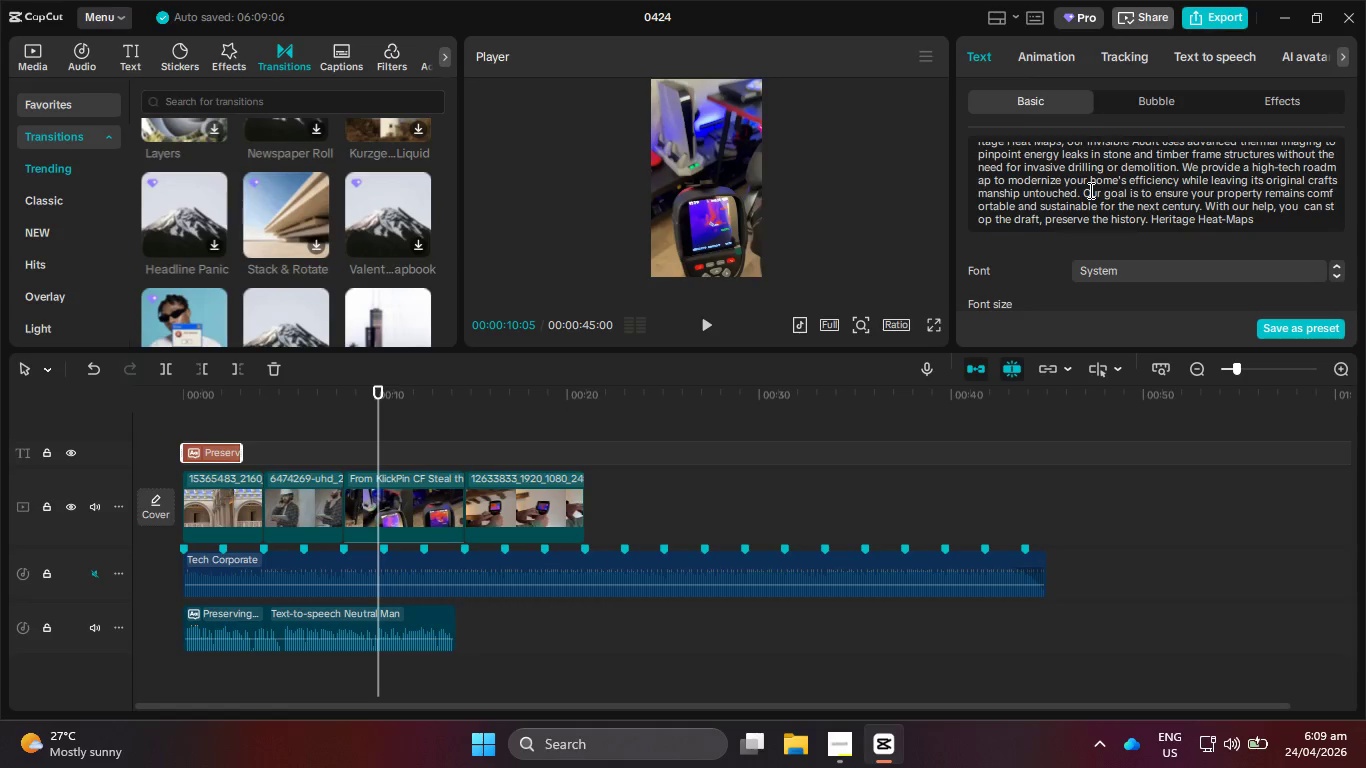 
left_click([1083, 190])
 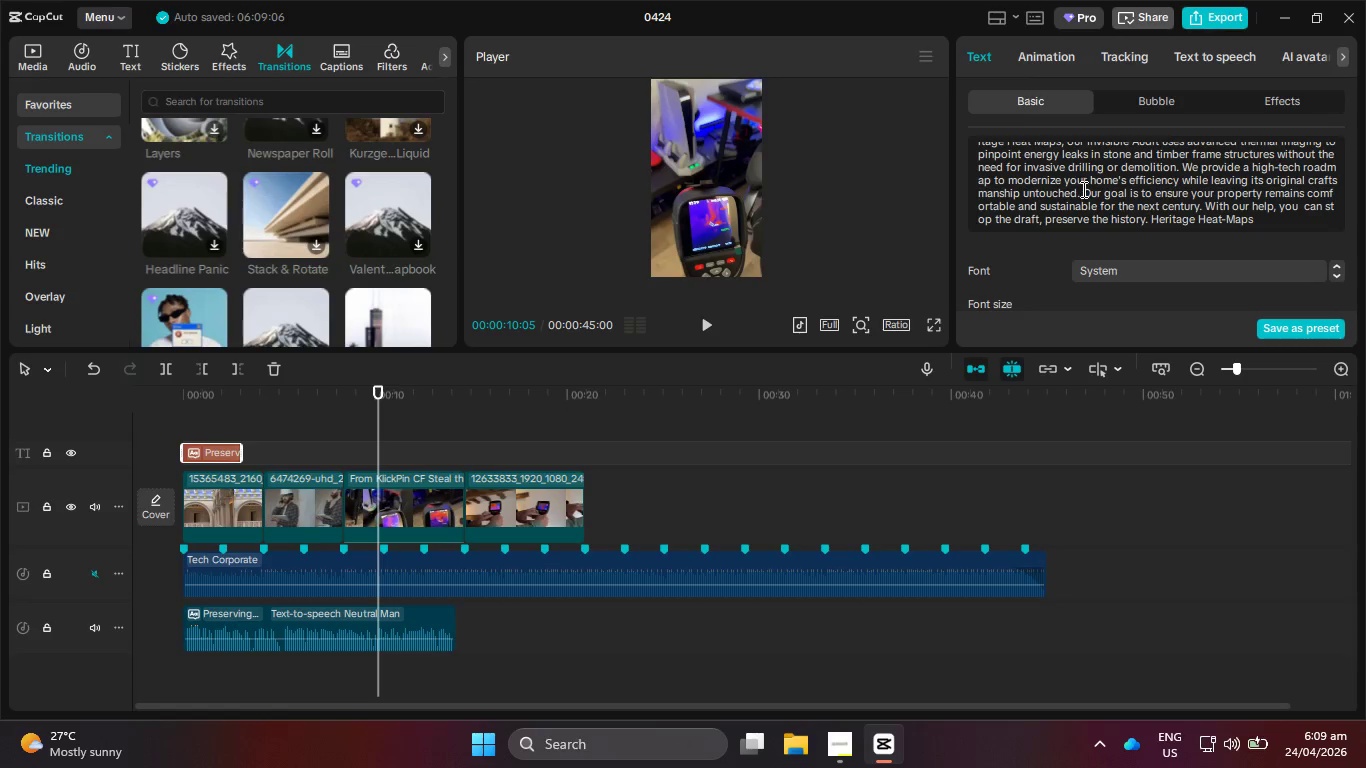 
type(This precise data allows us to recommend custom, non destructive  )
key(Backspace)
type(solutions that keep you warm without altering a single architectural dae)
key(Backspace)
key(Backspace)
type(tail.)
 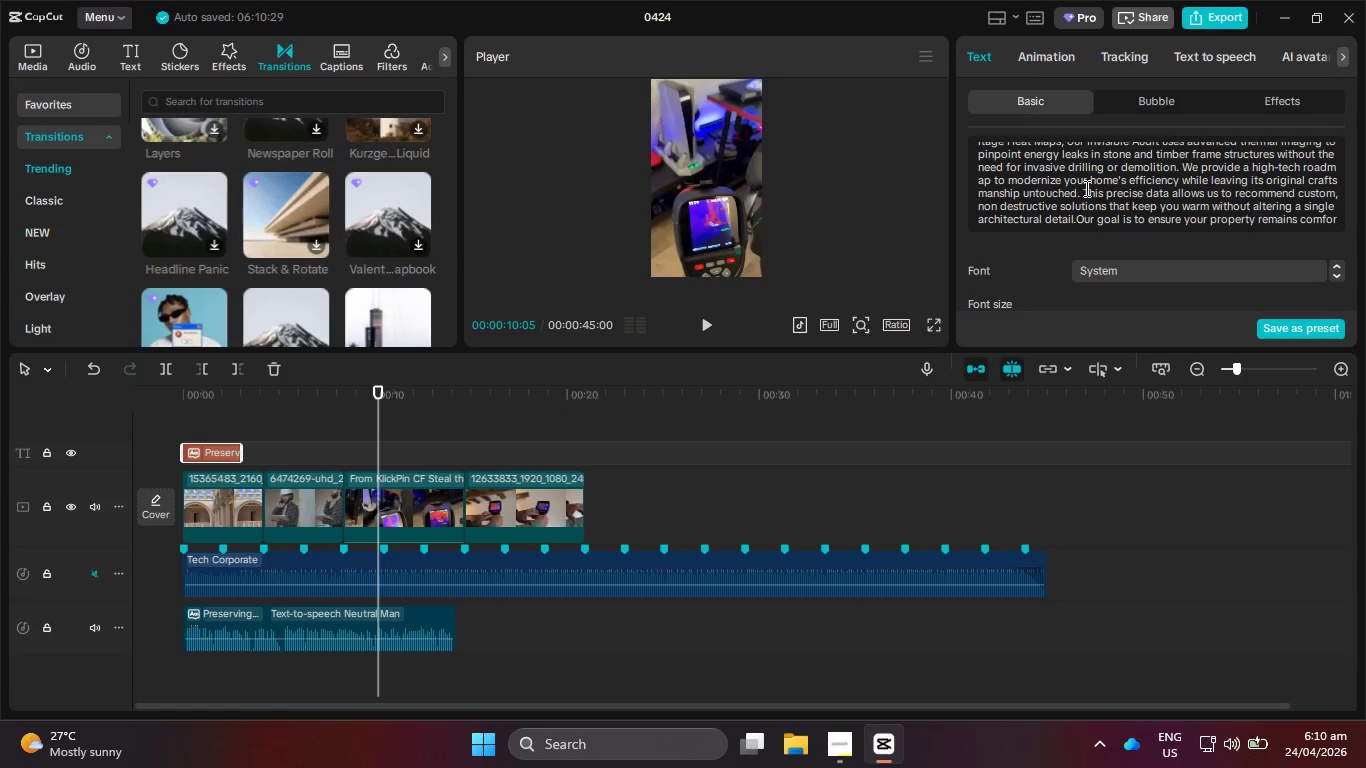 
key(Space)
 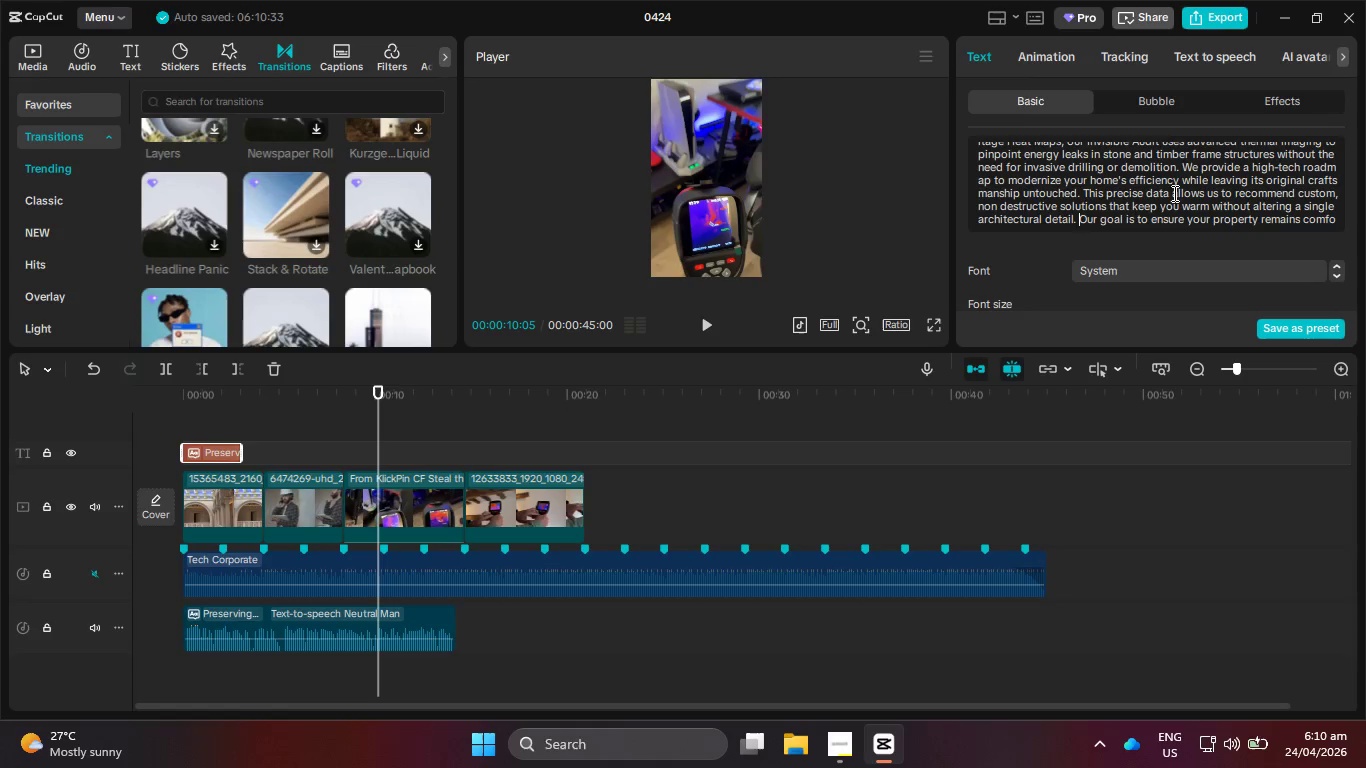 
scroll: coordinate [1173, 202], scroll_direction: down, amount: 2.0
 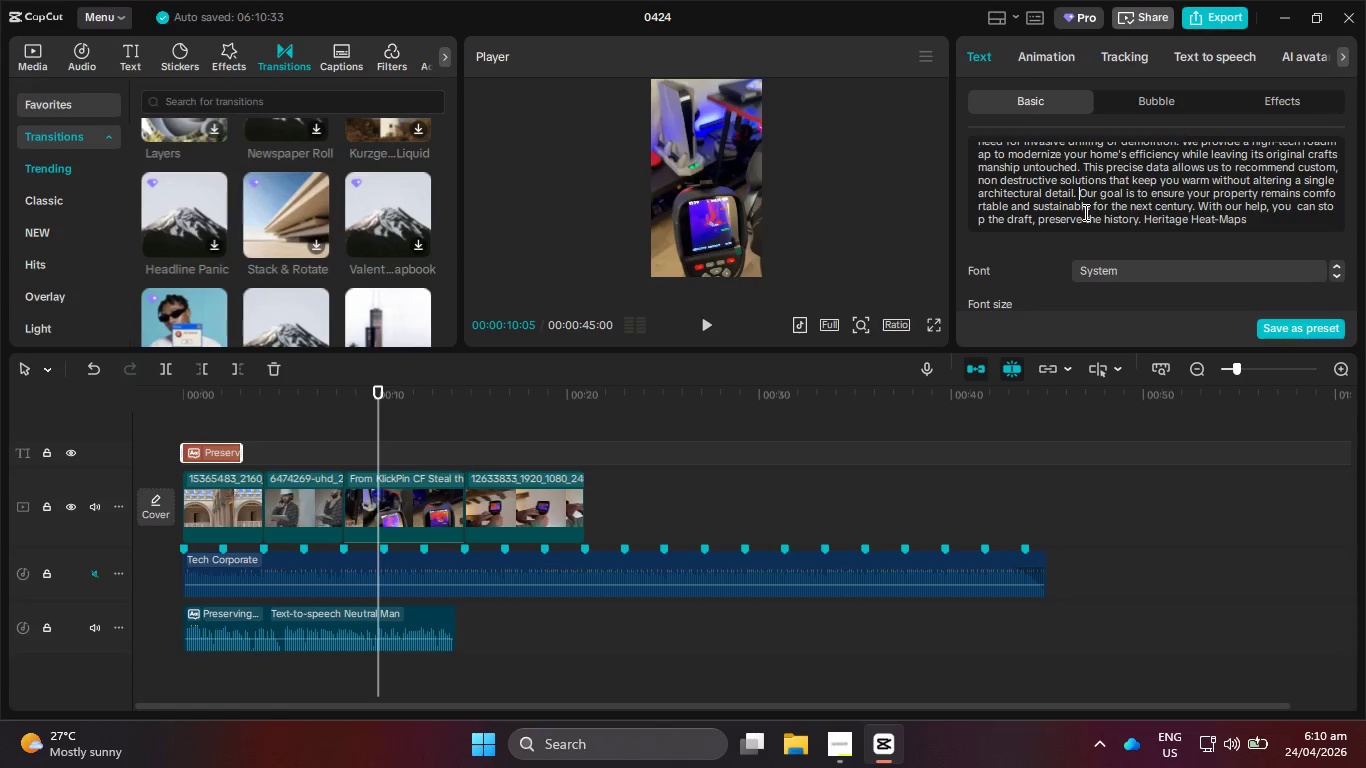 
wait(17.77)
 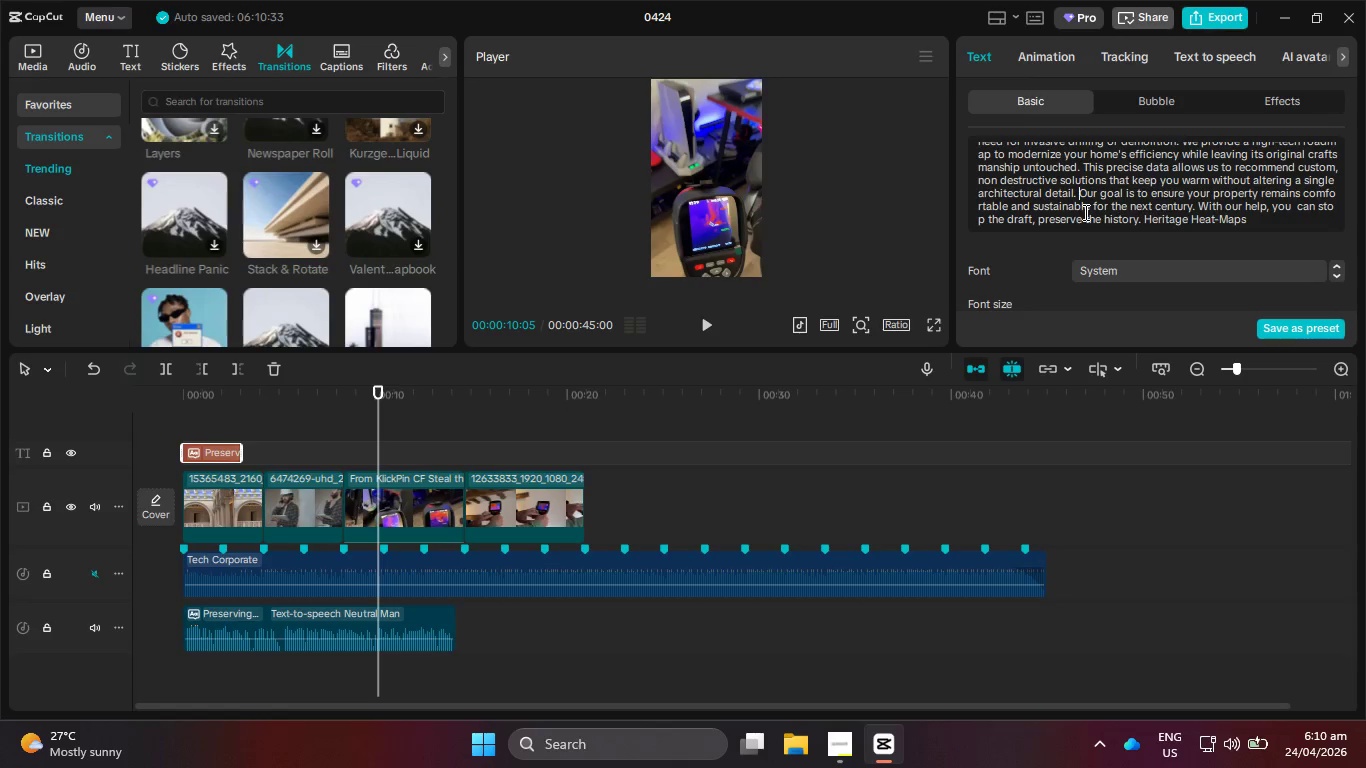 
left_click_drag(start_coordinate=[1259, 222], to_coordinate=[1085, 218])
 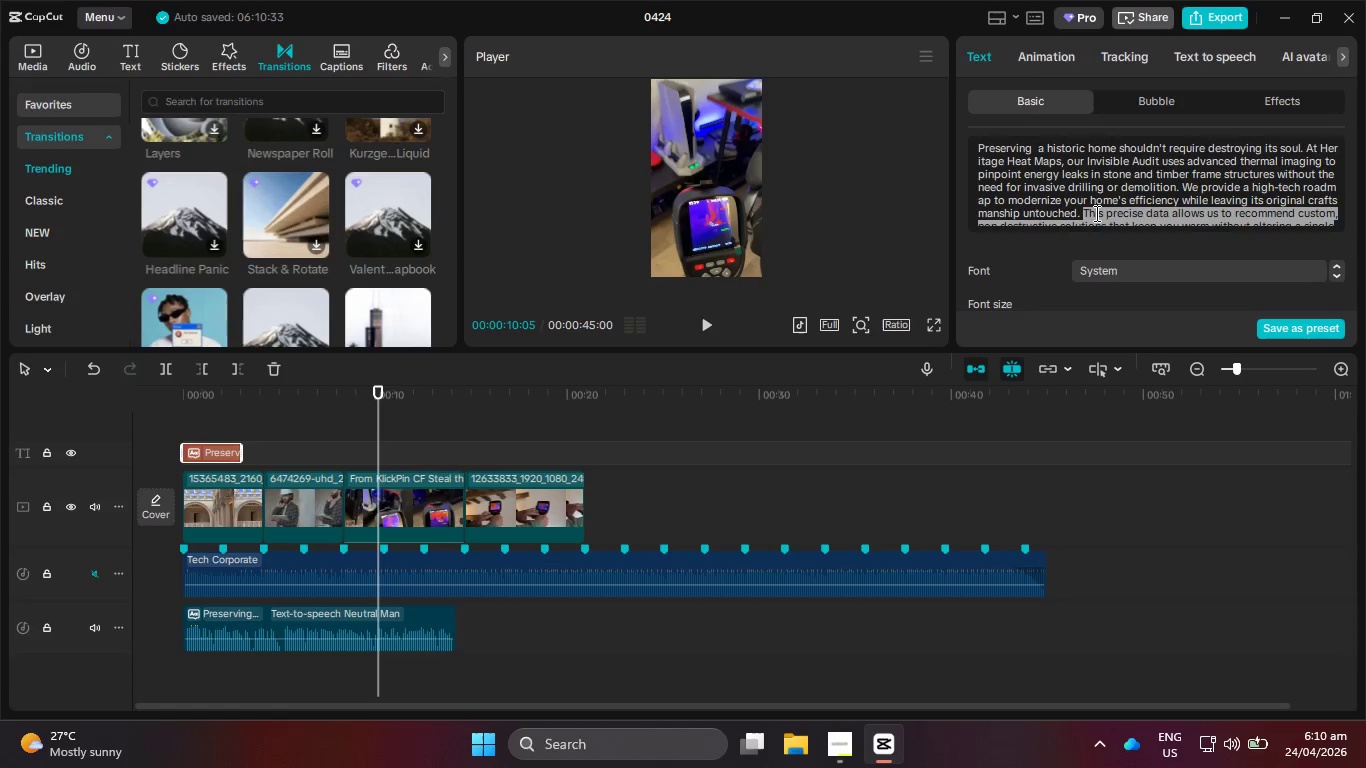 
scroll: coordinate [1233, 209], scroll_direction: up, amount: 2.0
 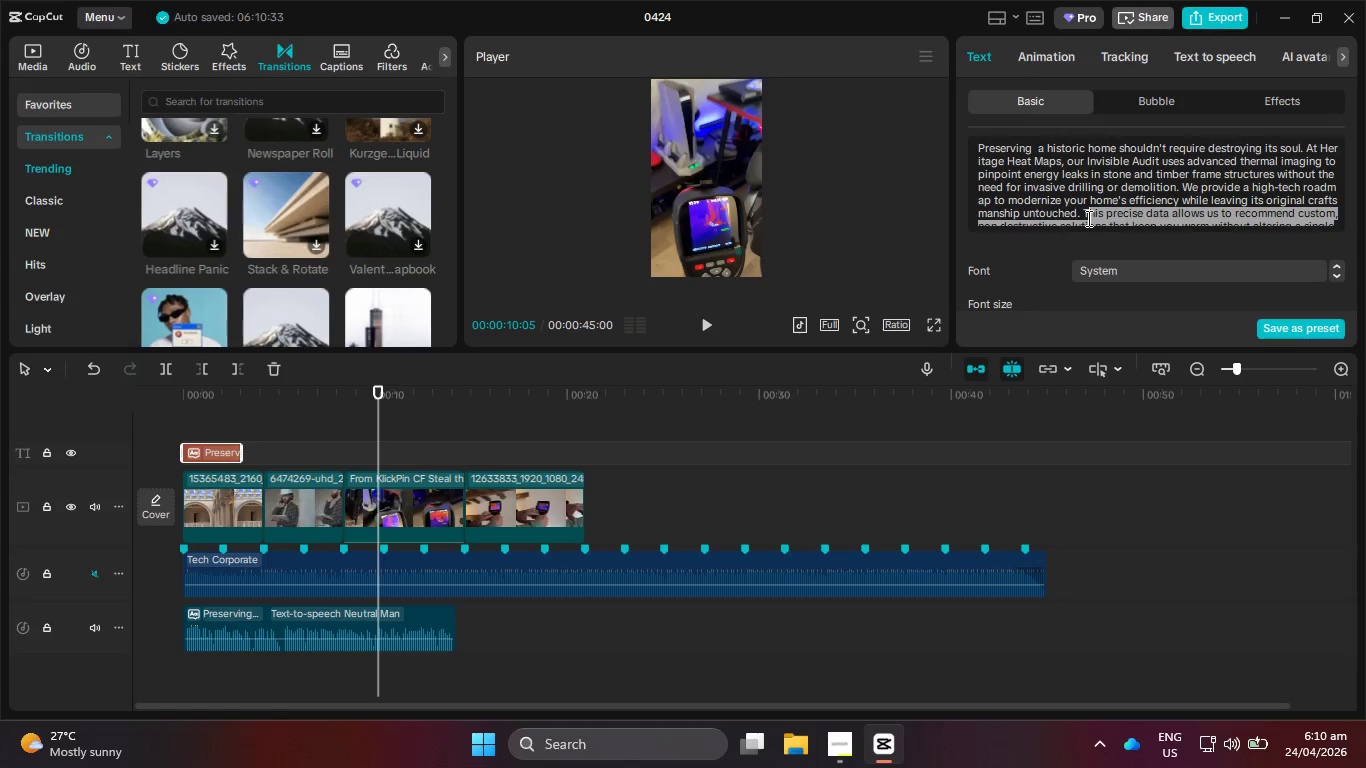 
key(Control+X)
 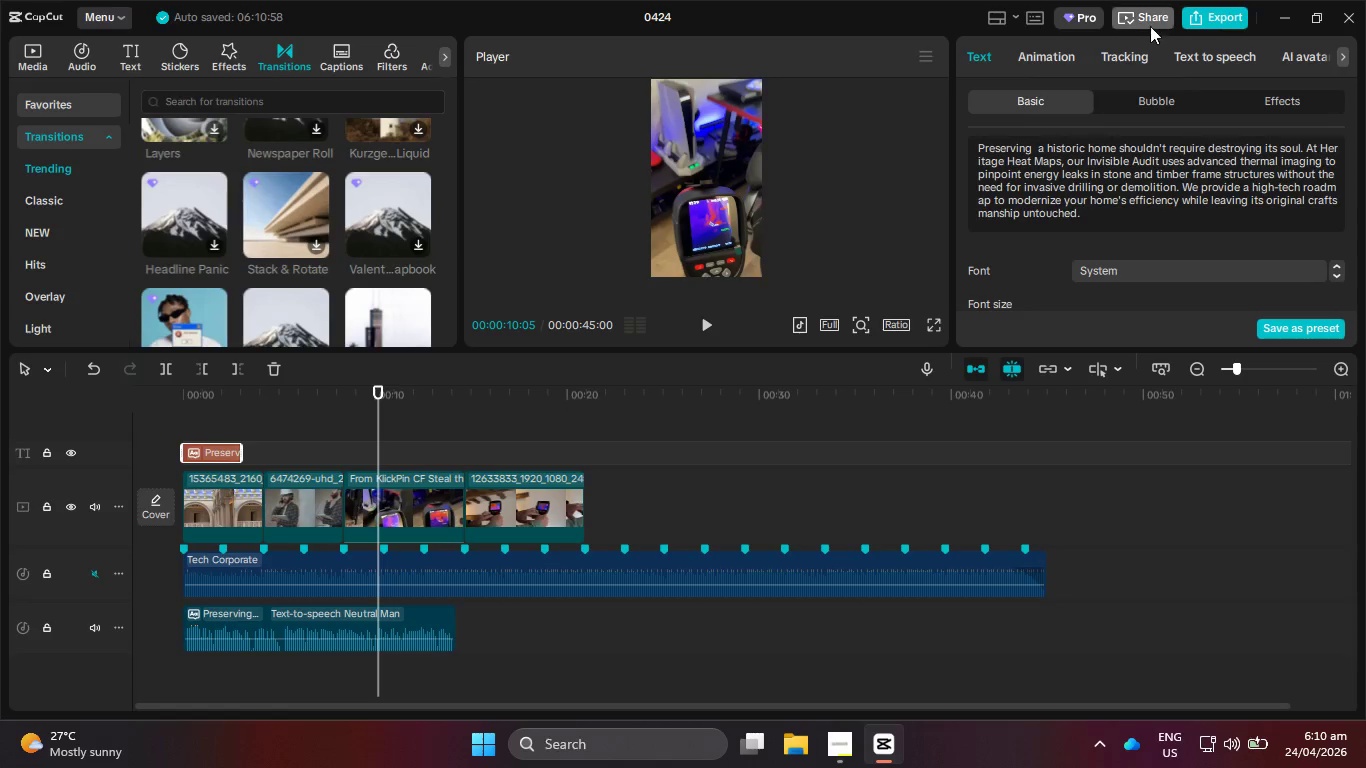 
left_click([1189, 52])
 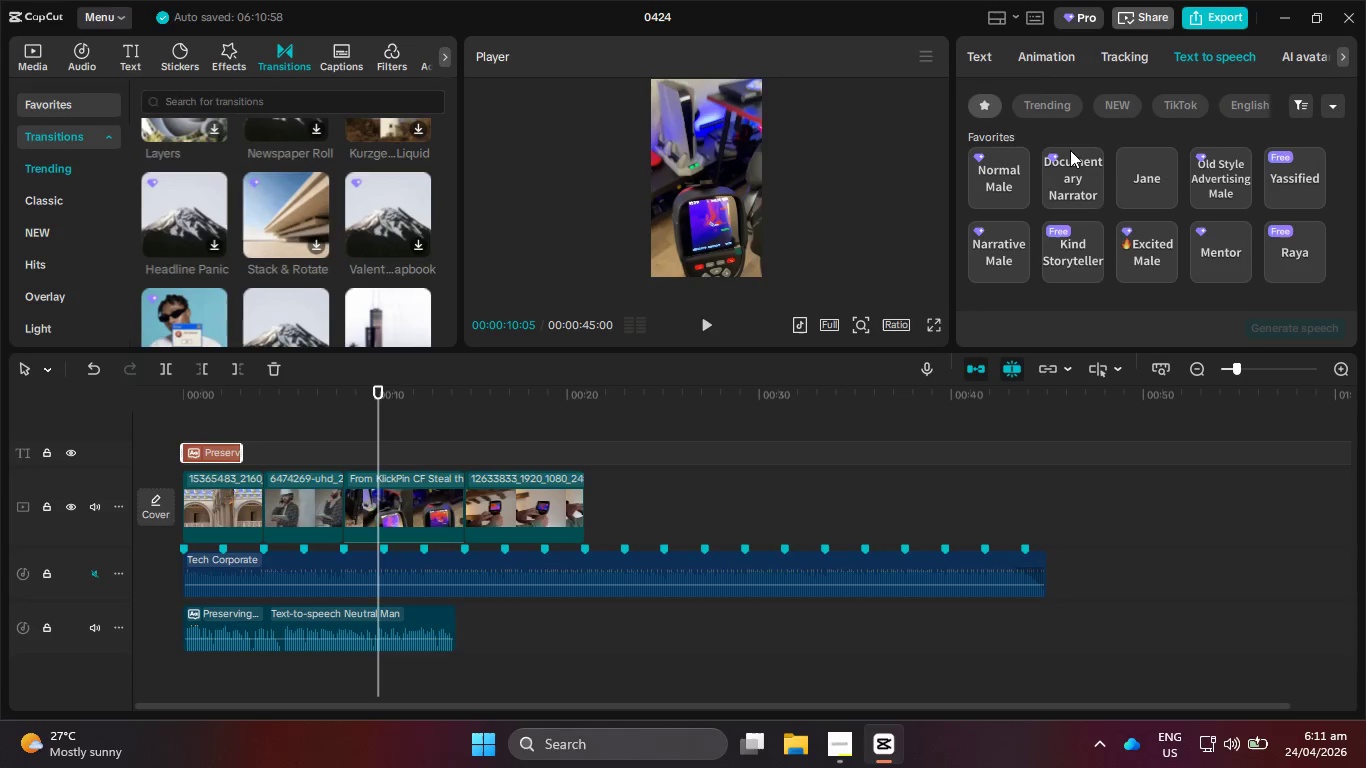 
left_click([994, 176])
 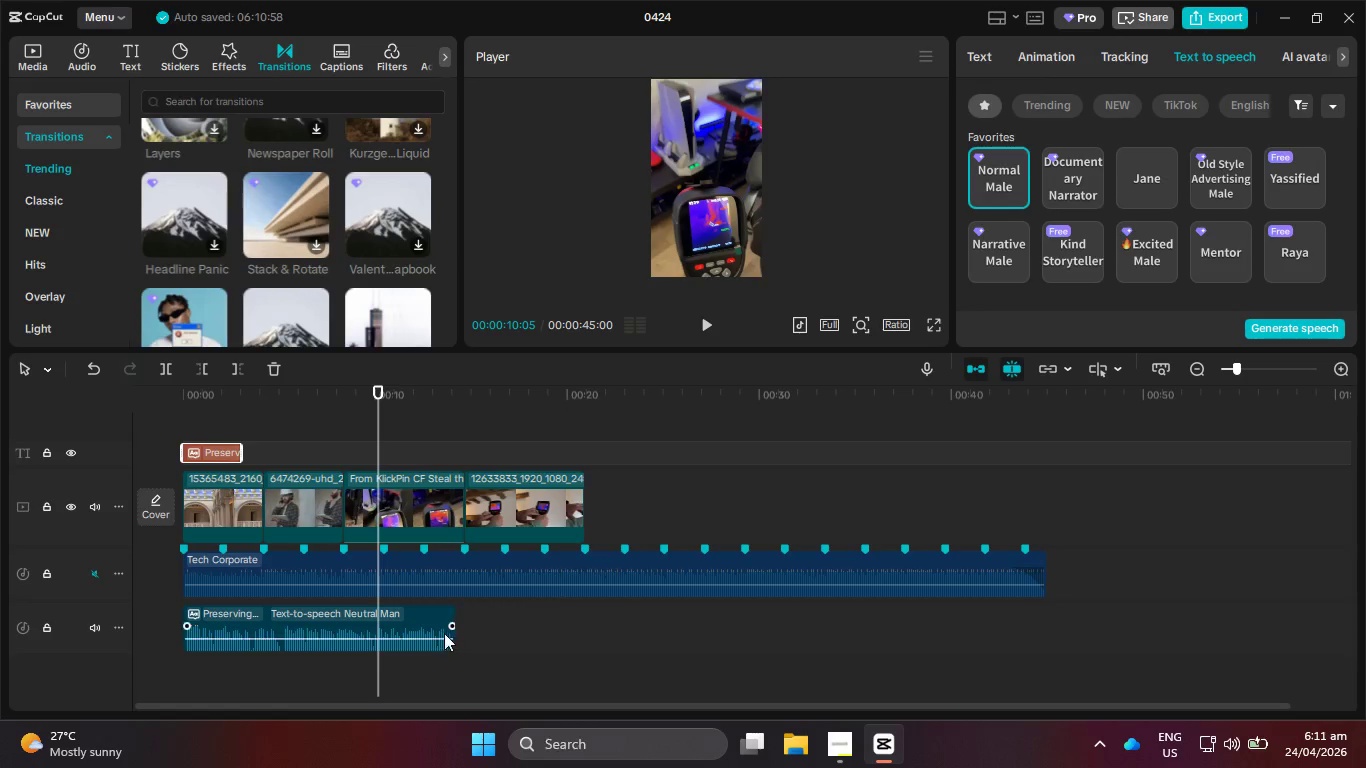 
left_click([432, 621])
 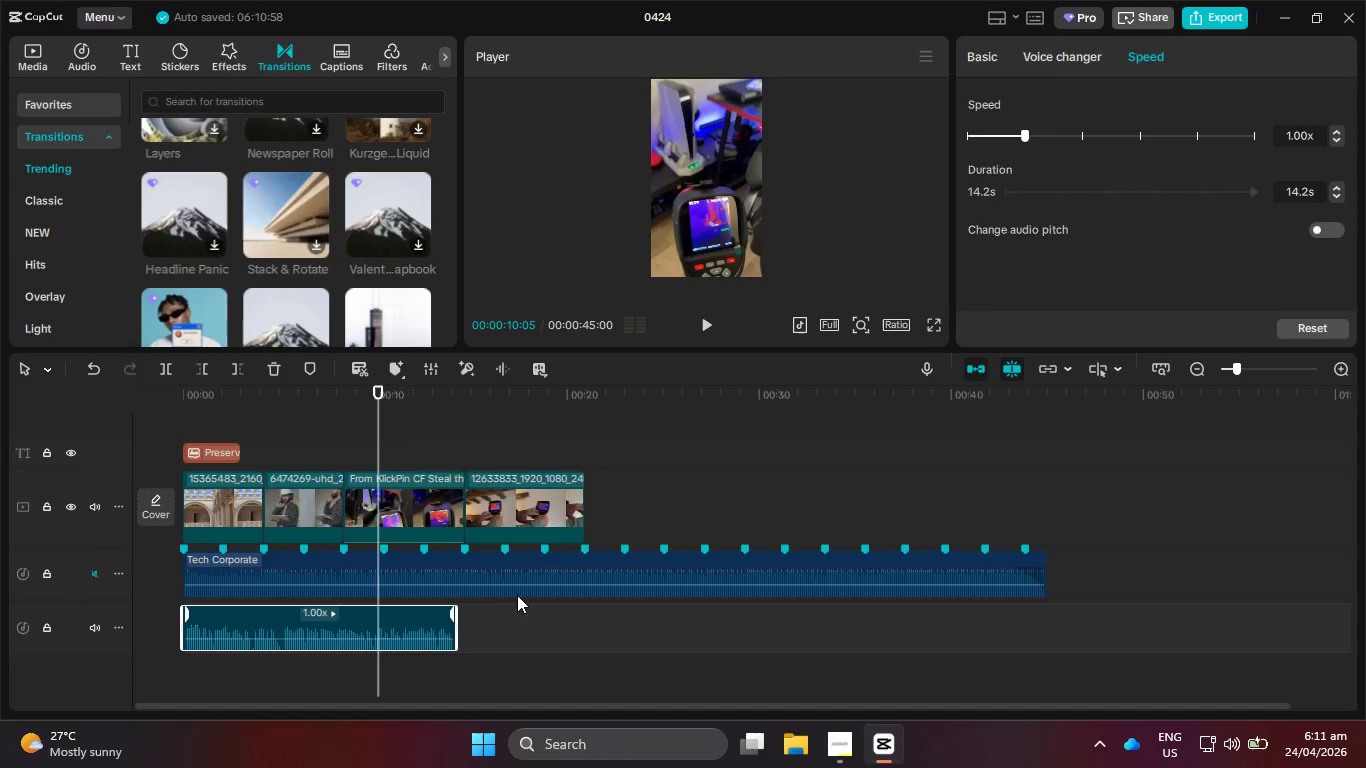 
key(Backspace)
 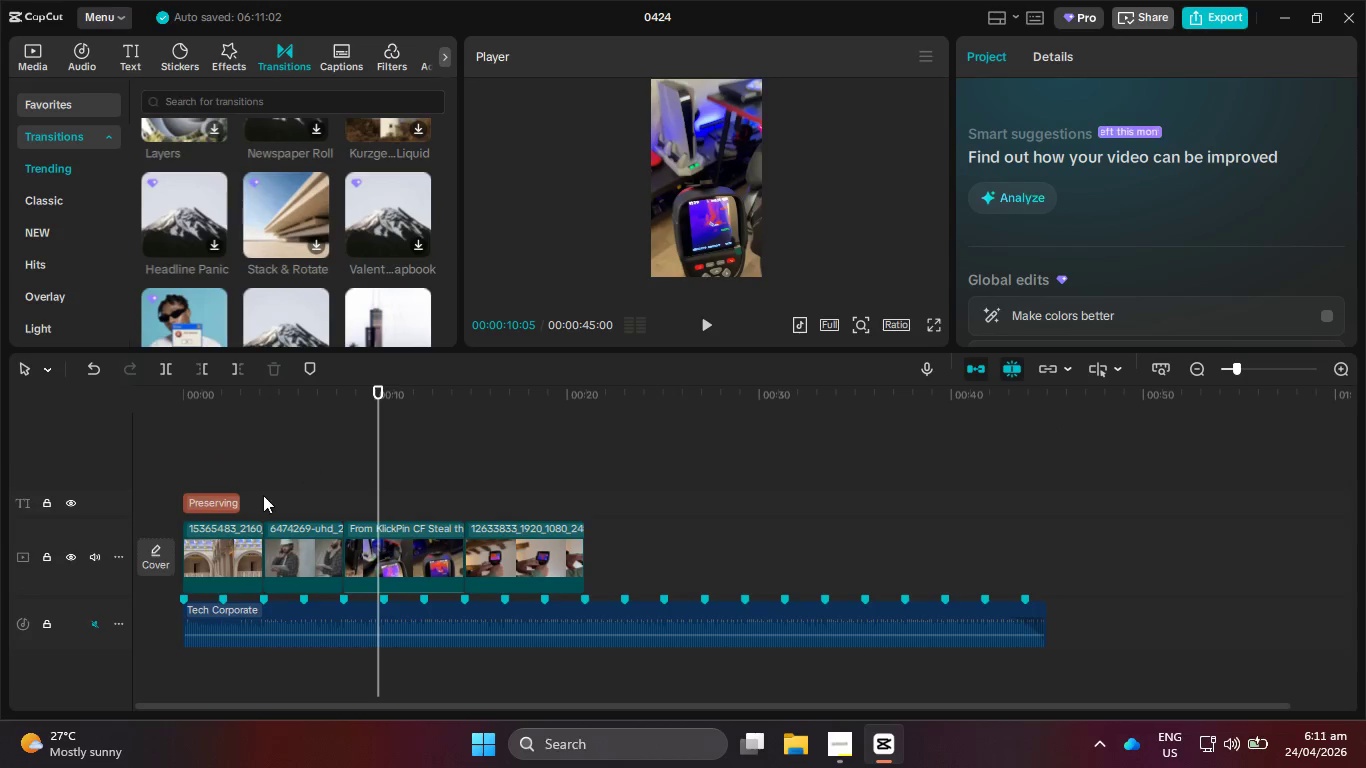 
left_click([221, 498])
 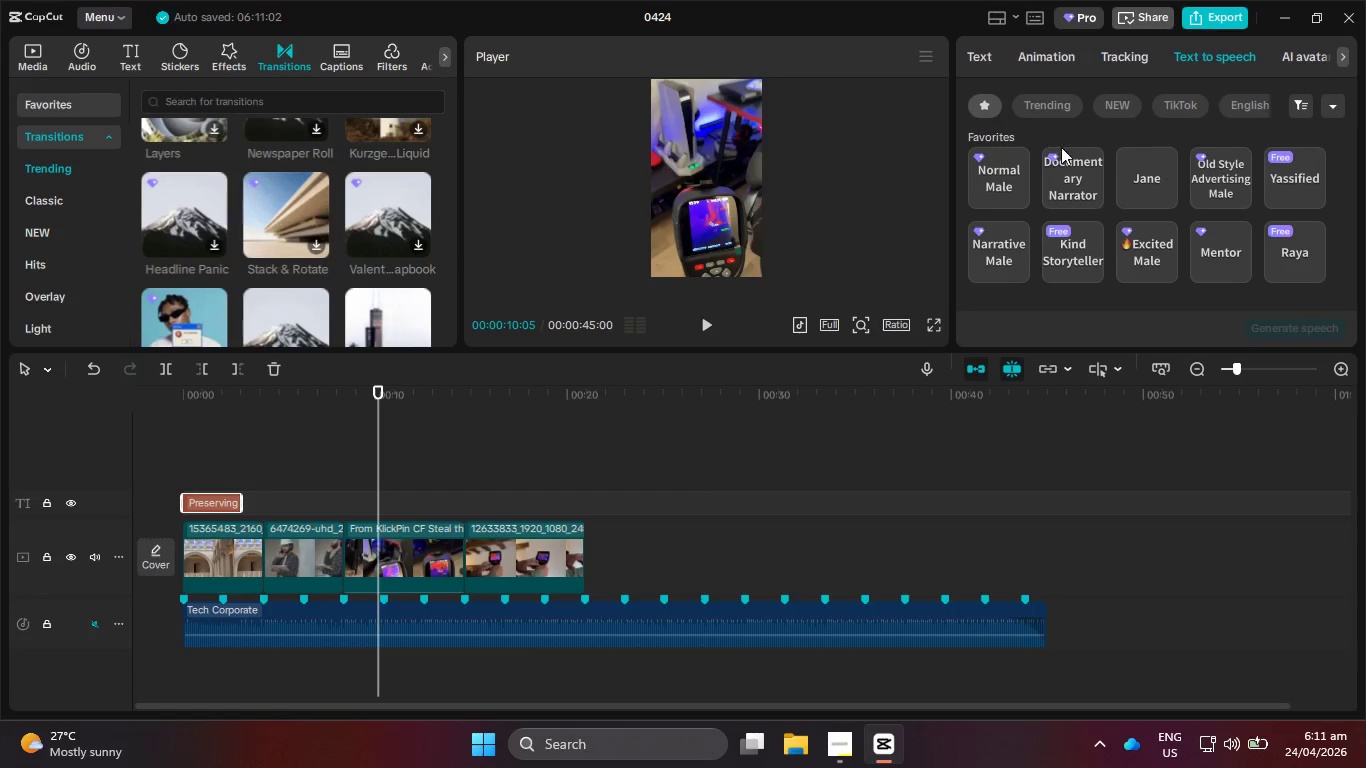 
left_click([995, 174])
 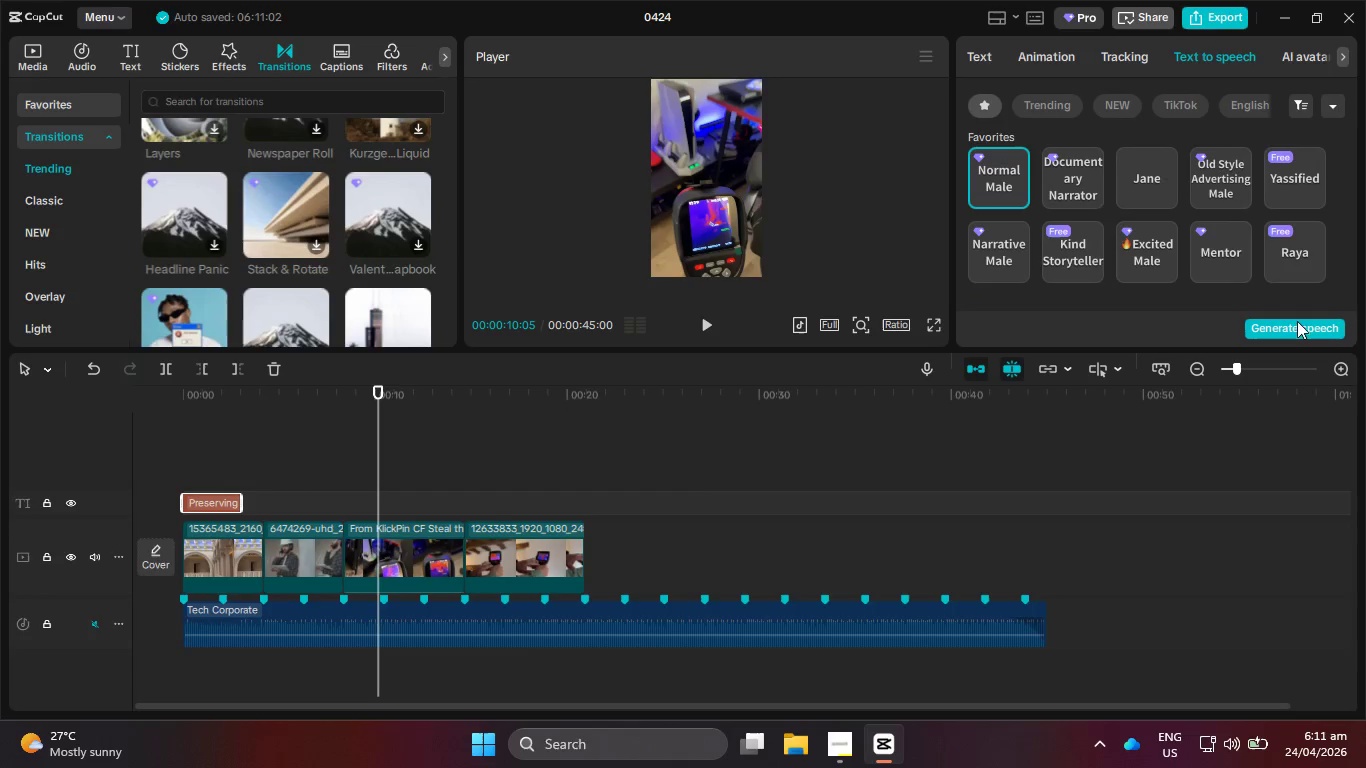 
left_click([1208, 169])
 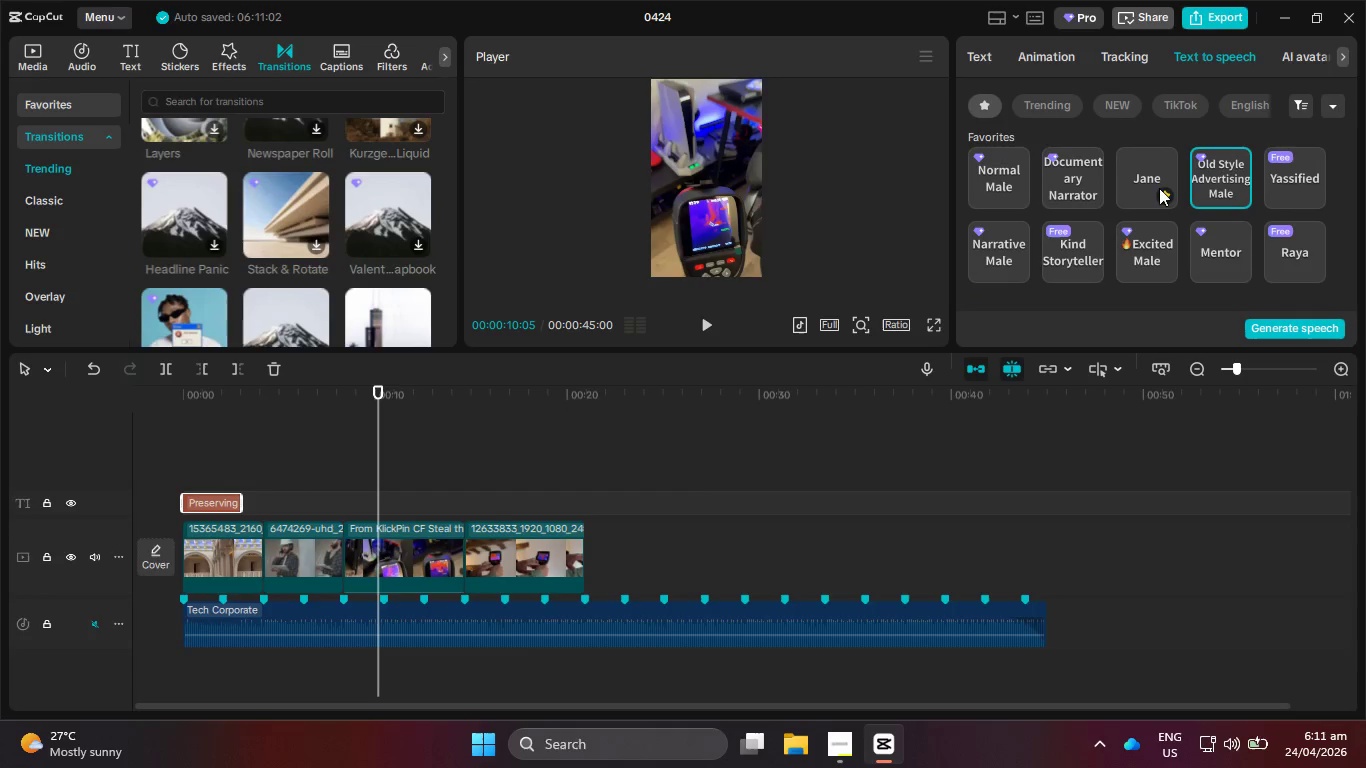 
left_click([992, 186])
 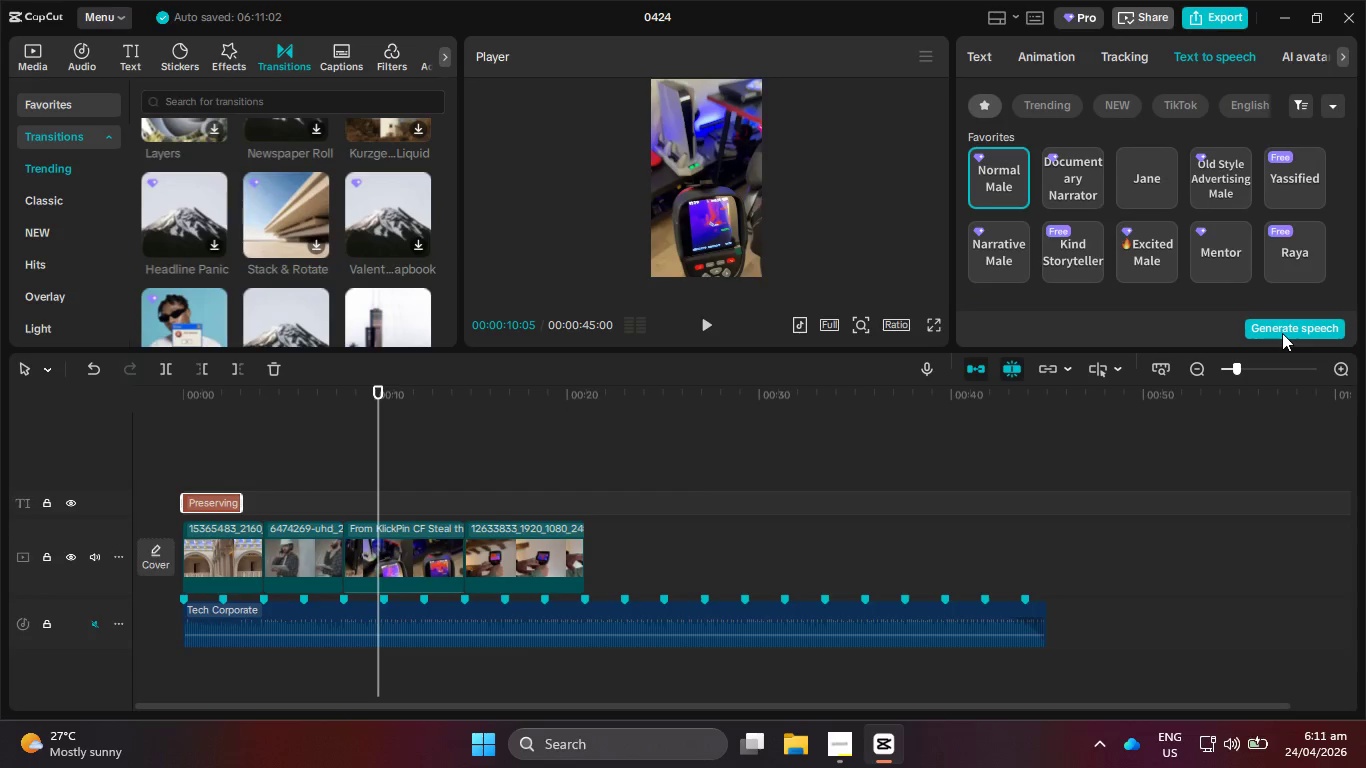 
left_click([1299, 177])
 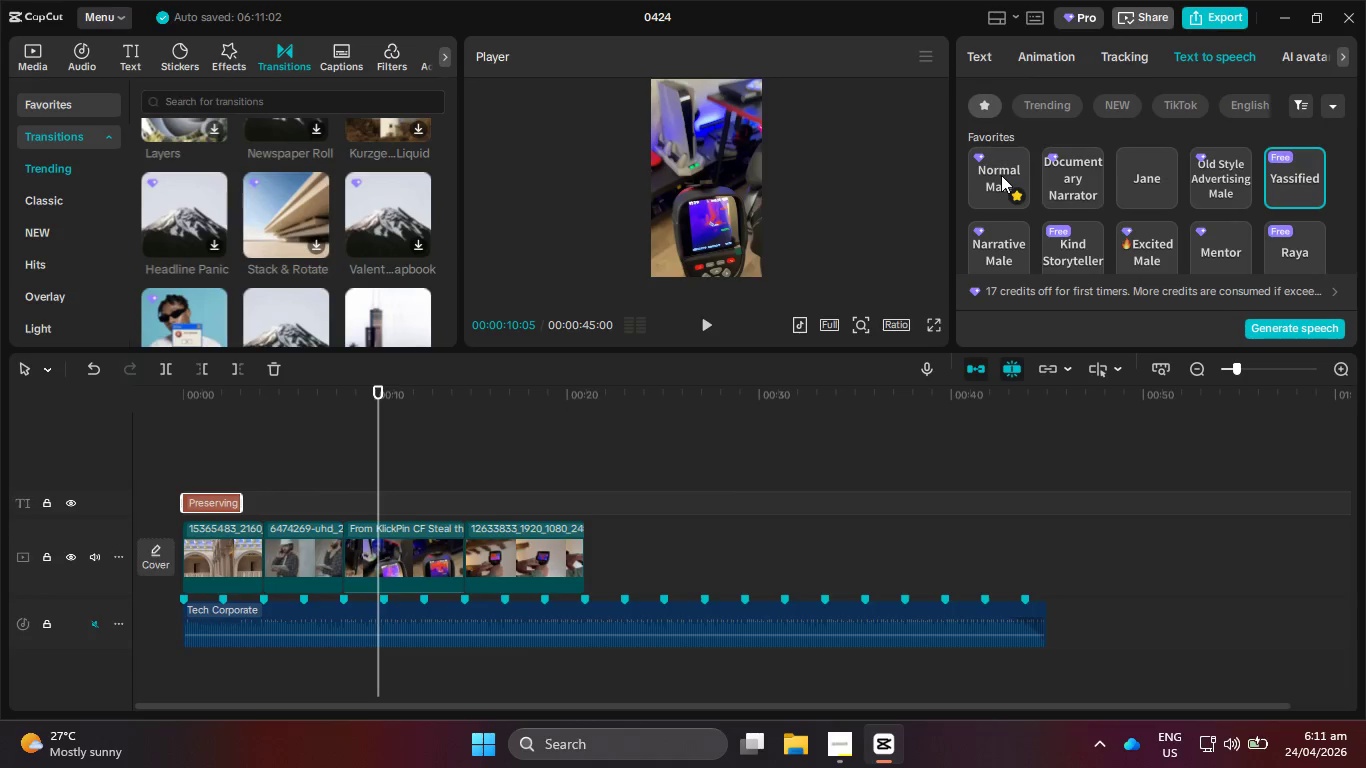 
wait(7.72)
 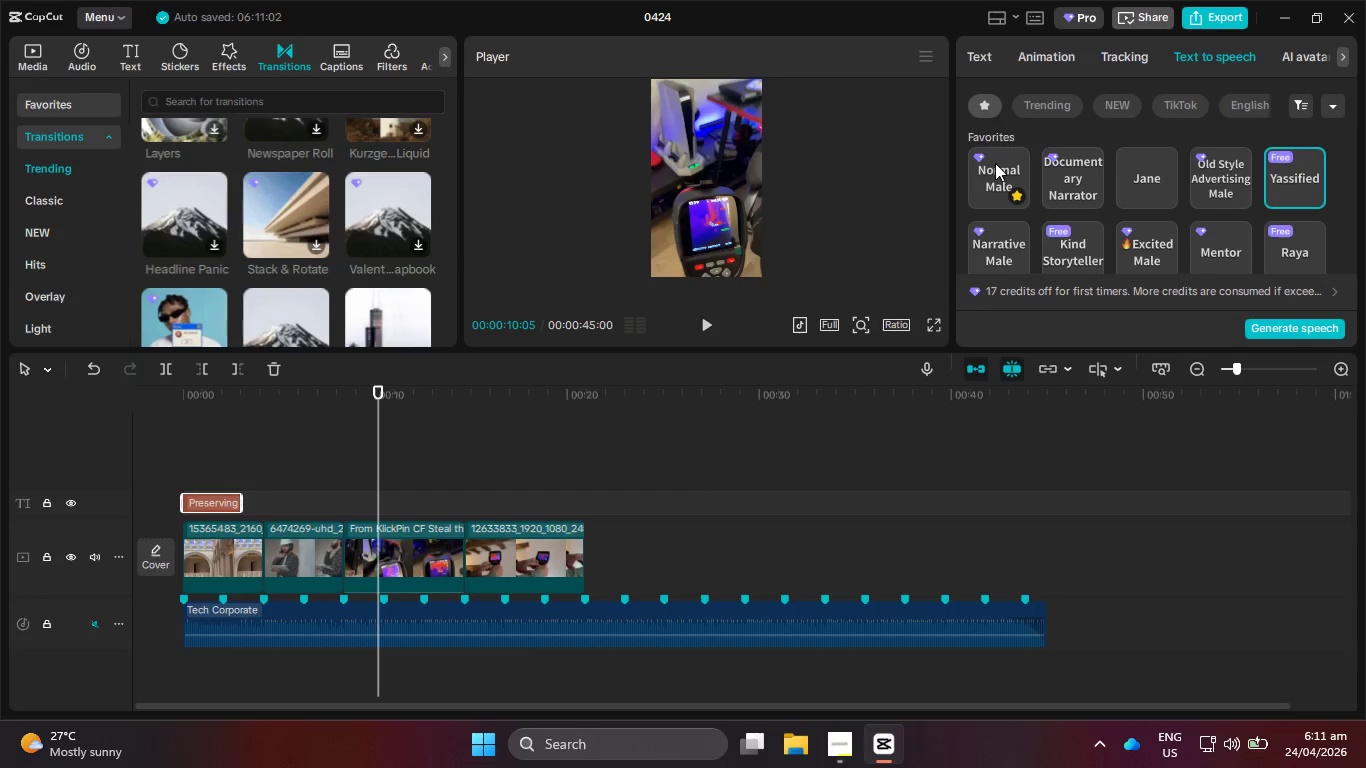 
left_click([845, 756])